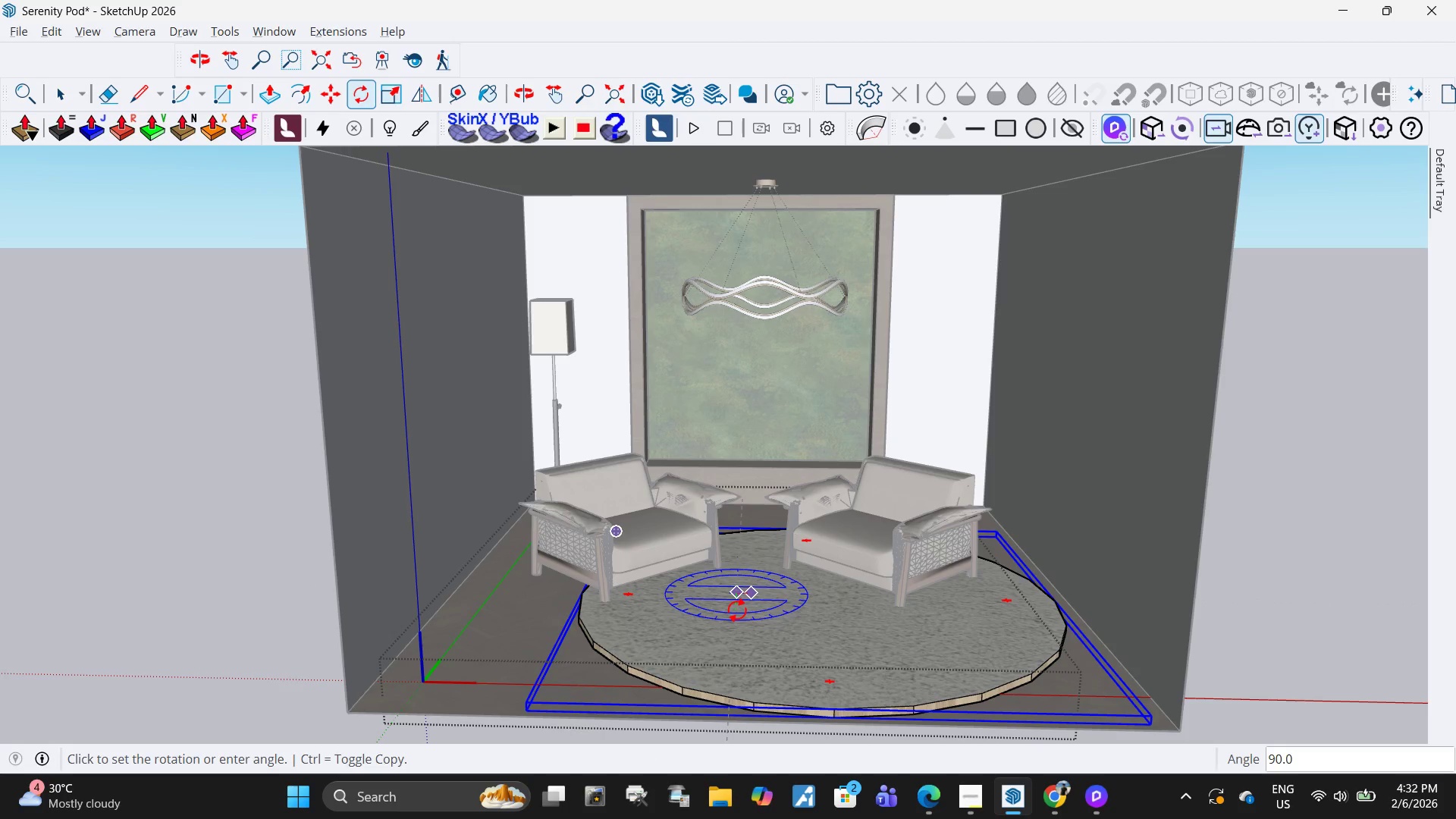 
left_click([737, 610])
 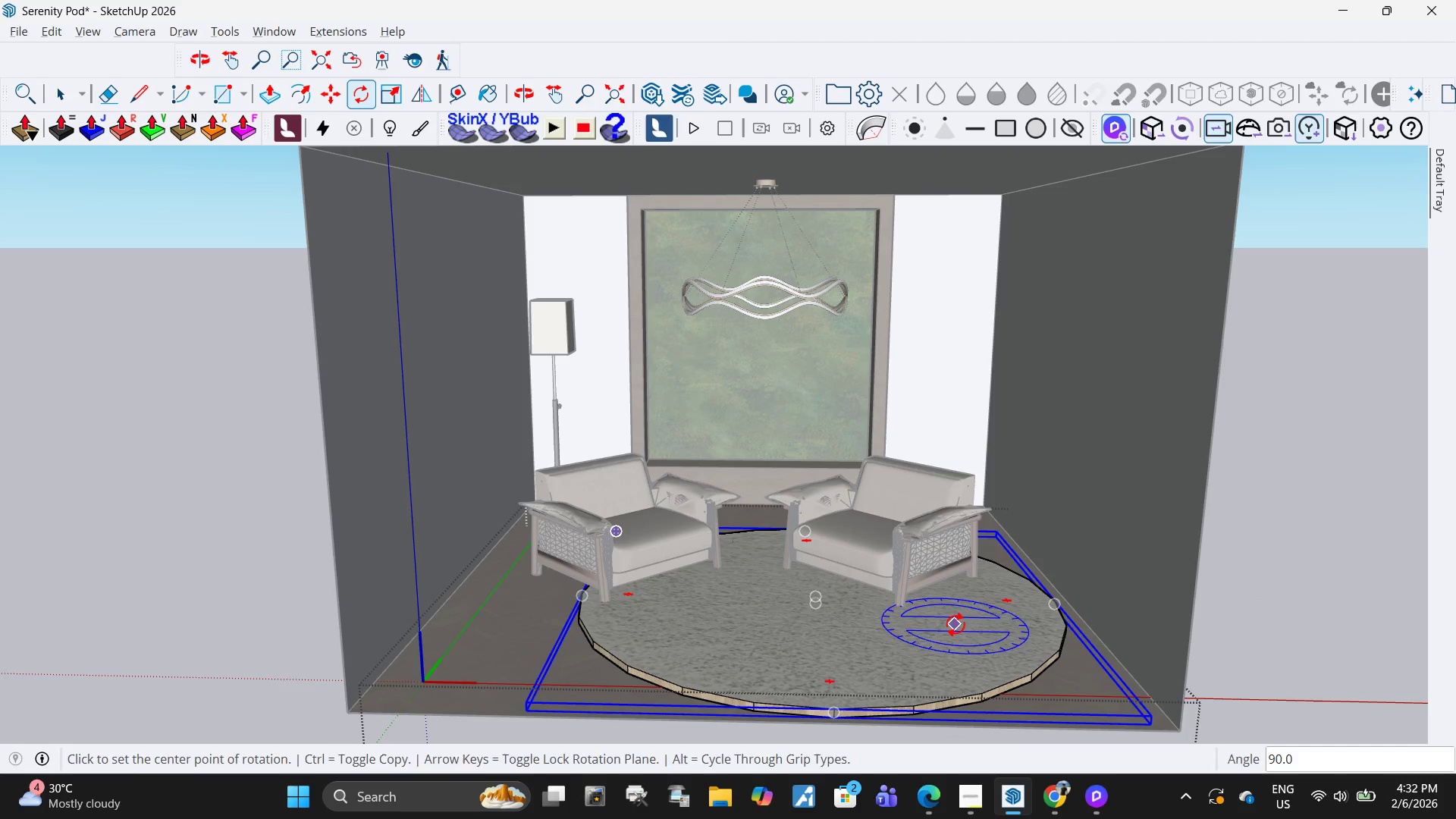 
key(M)
 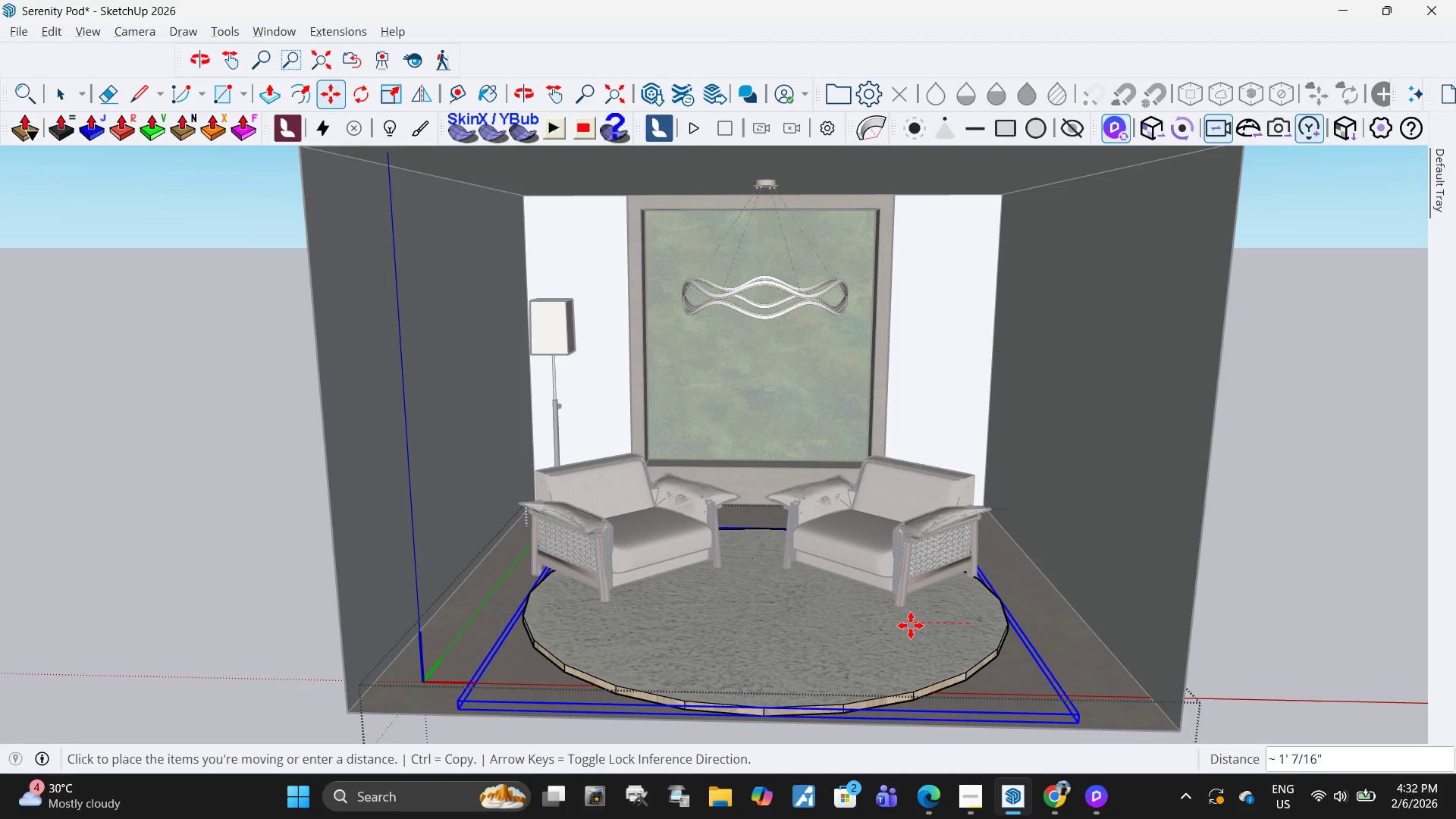 
left_click([908, 627])
 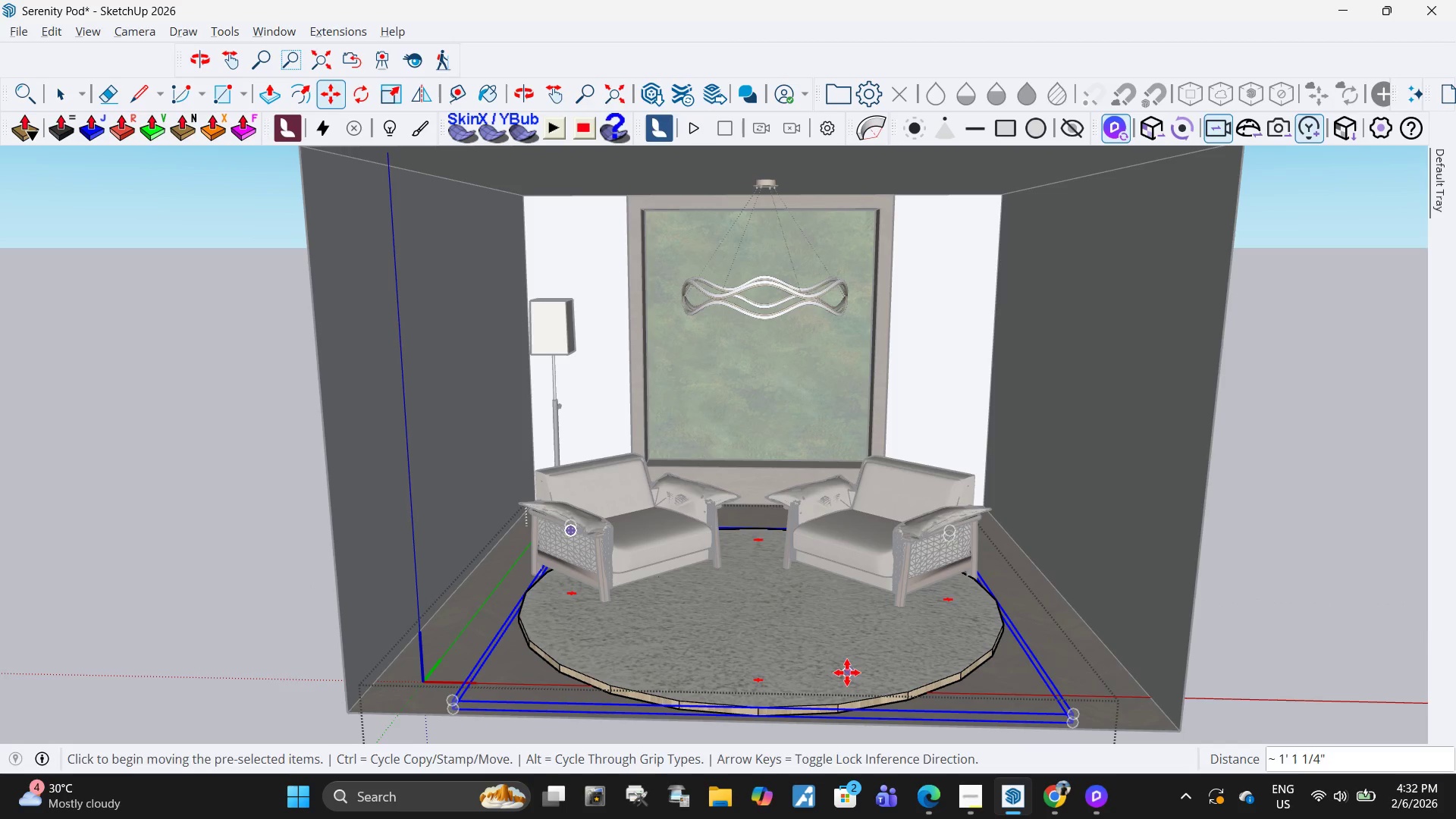 
left_click_drag(start_coordinate=[847, 673], to_coordinate=[846, 668])
 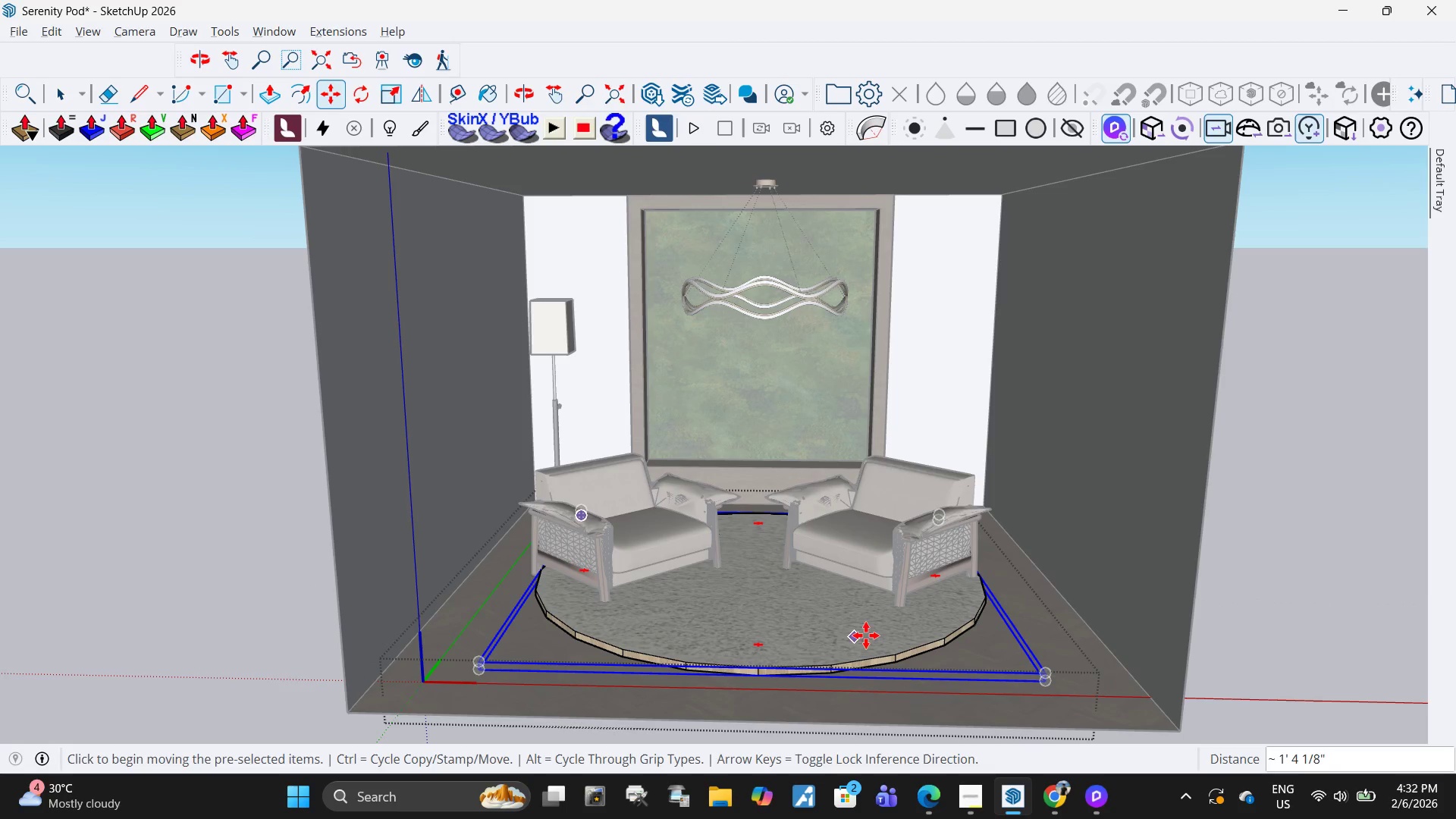 
double_click([868, 635])
 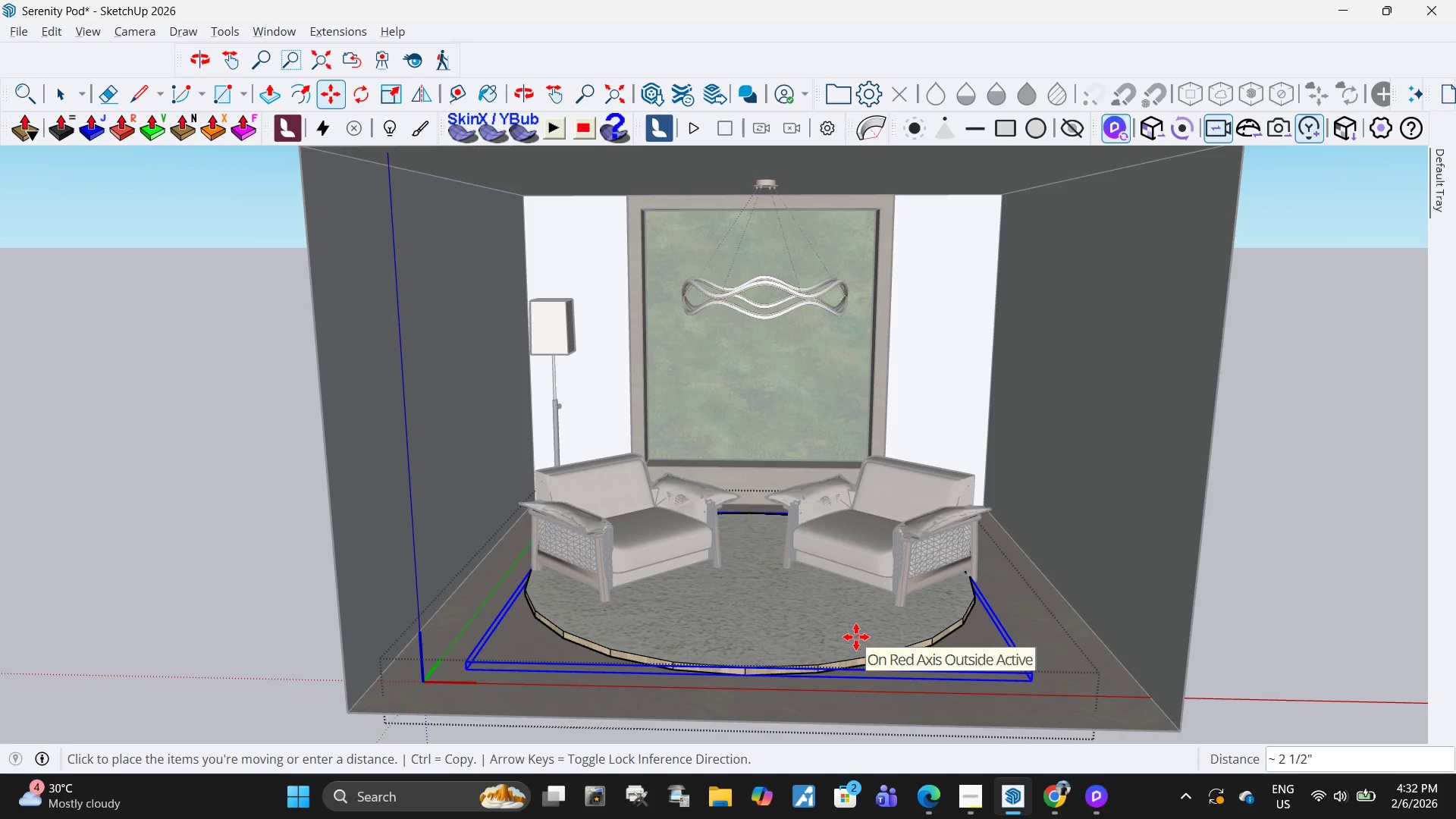 
left_click([856, 637])
 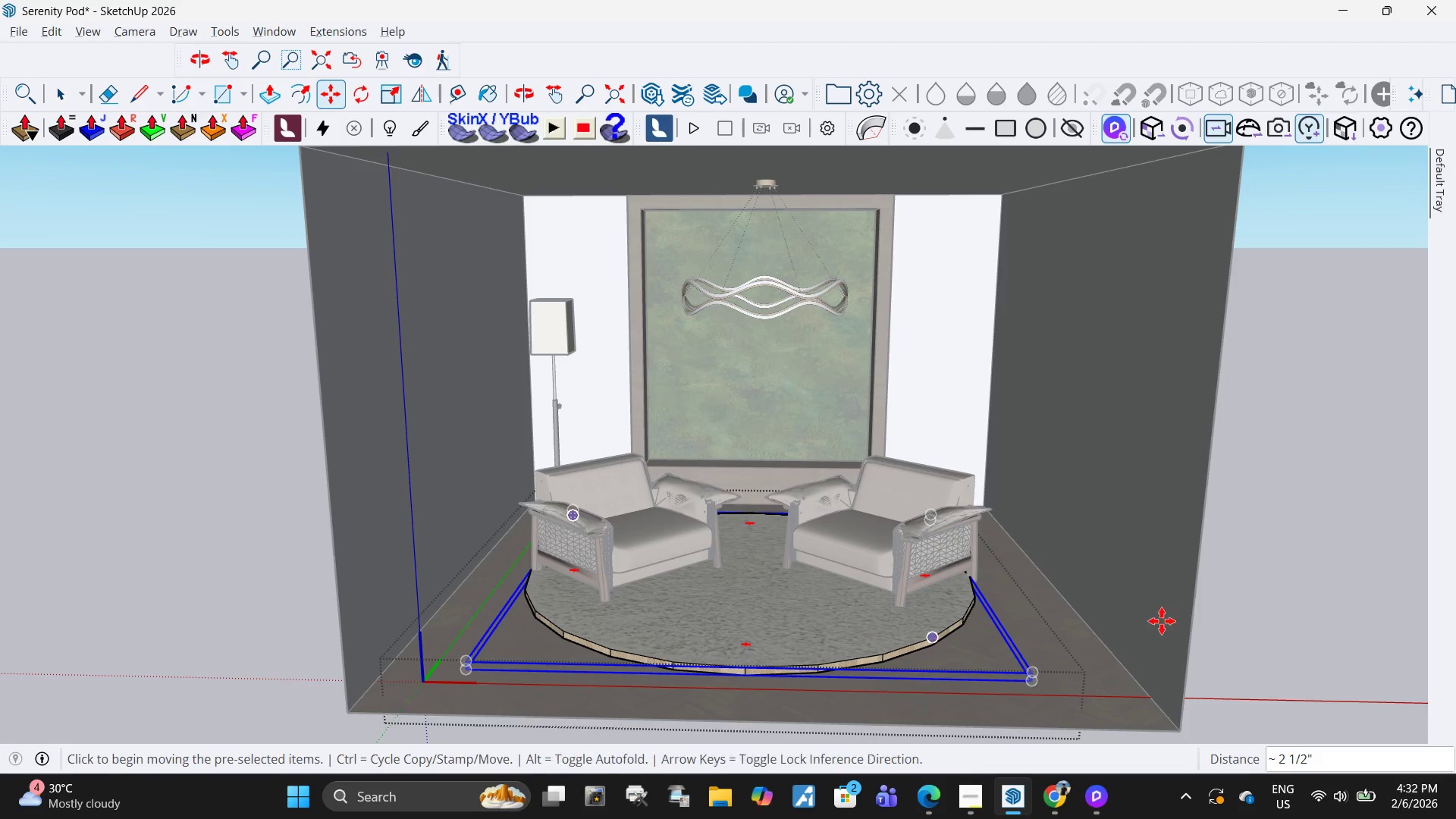 
key(Space)
 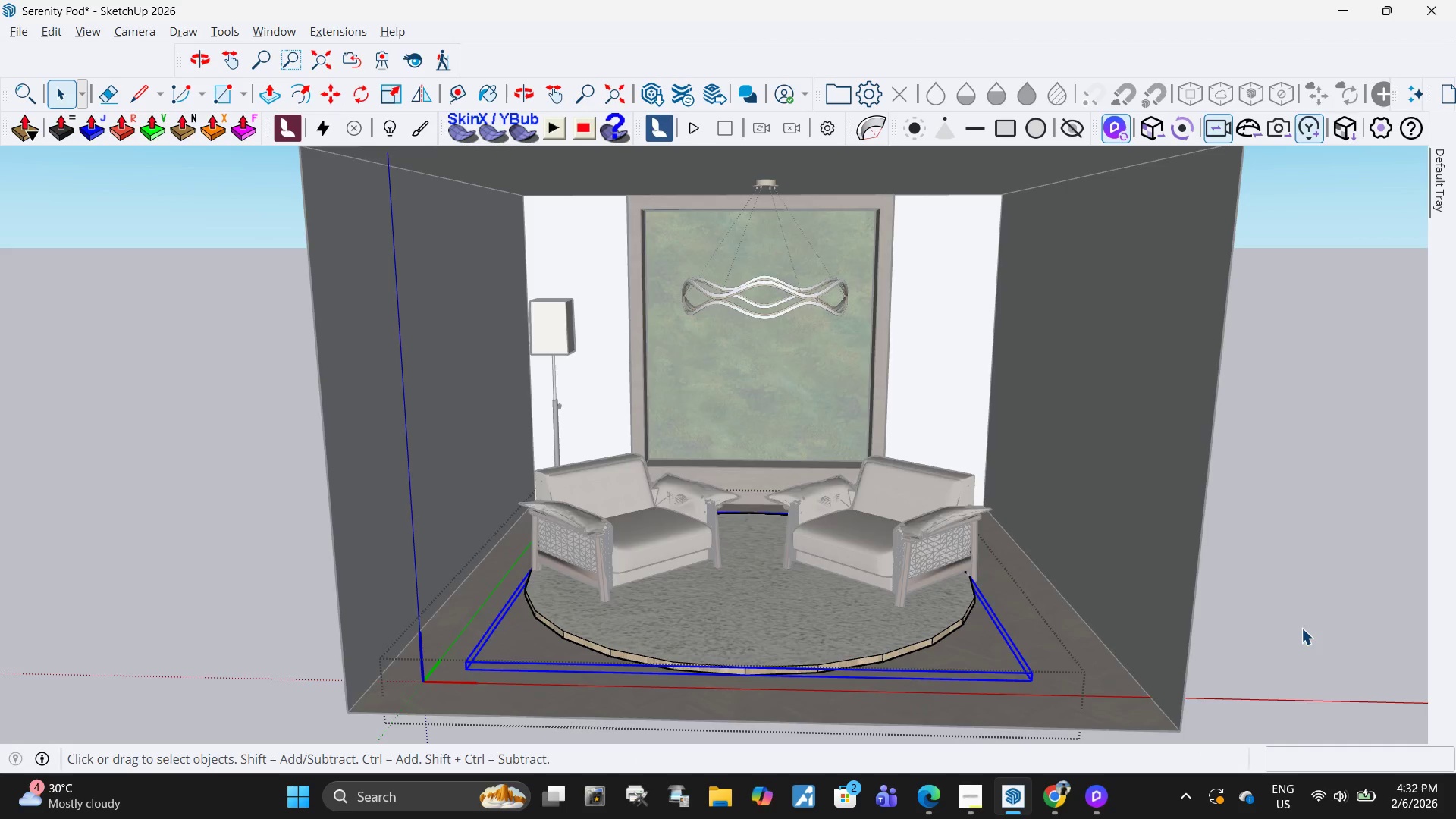 
left_click([1301, 628])
 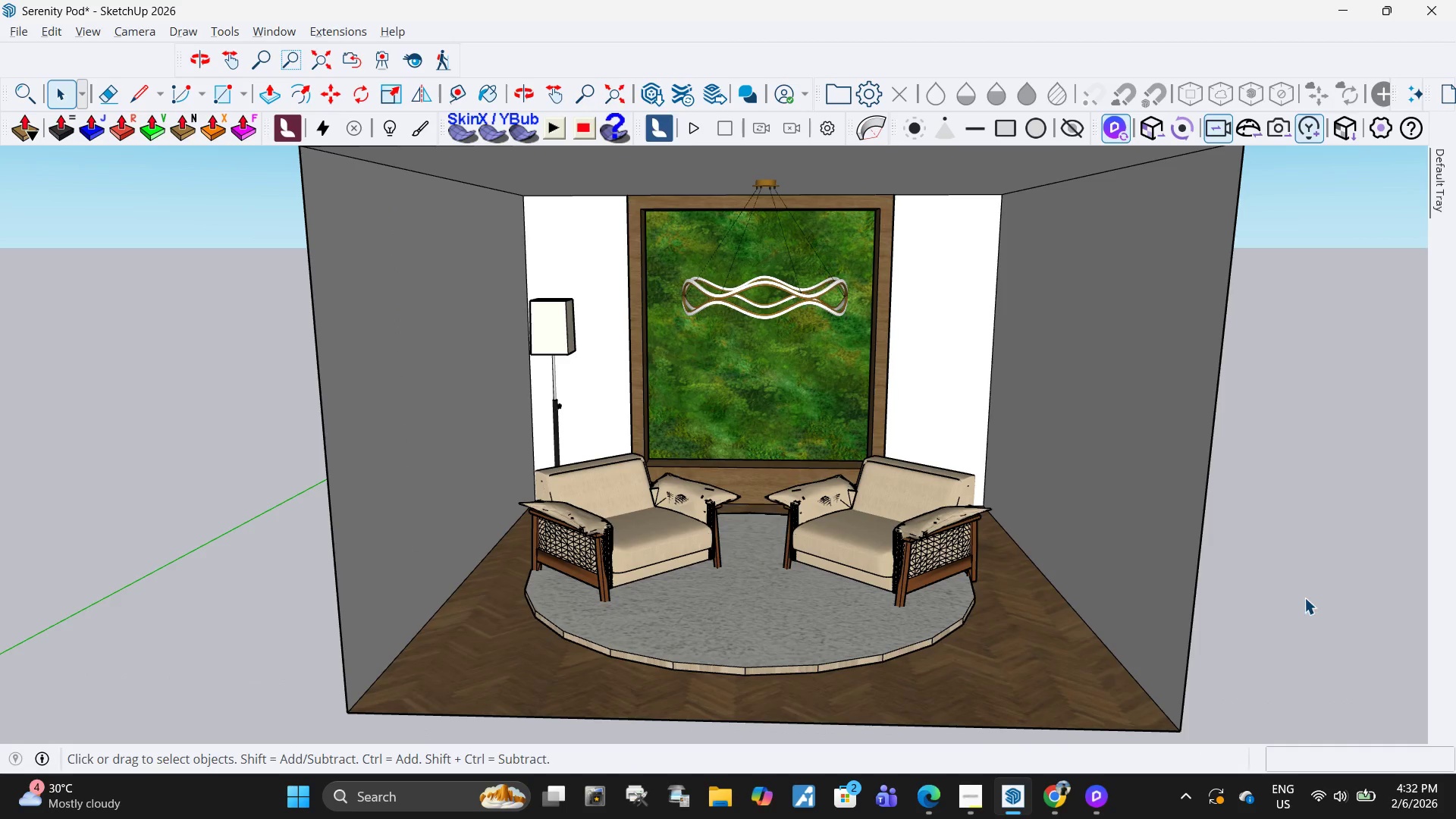 
key(Alt+AltLeft)
 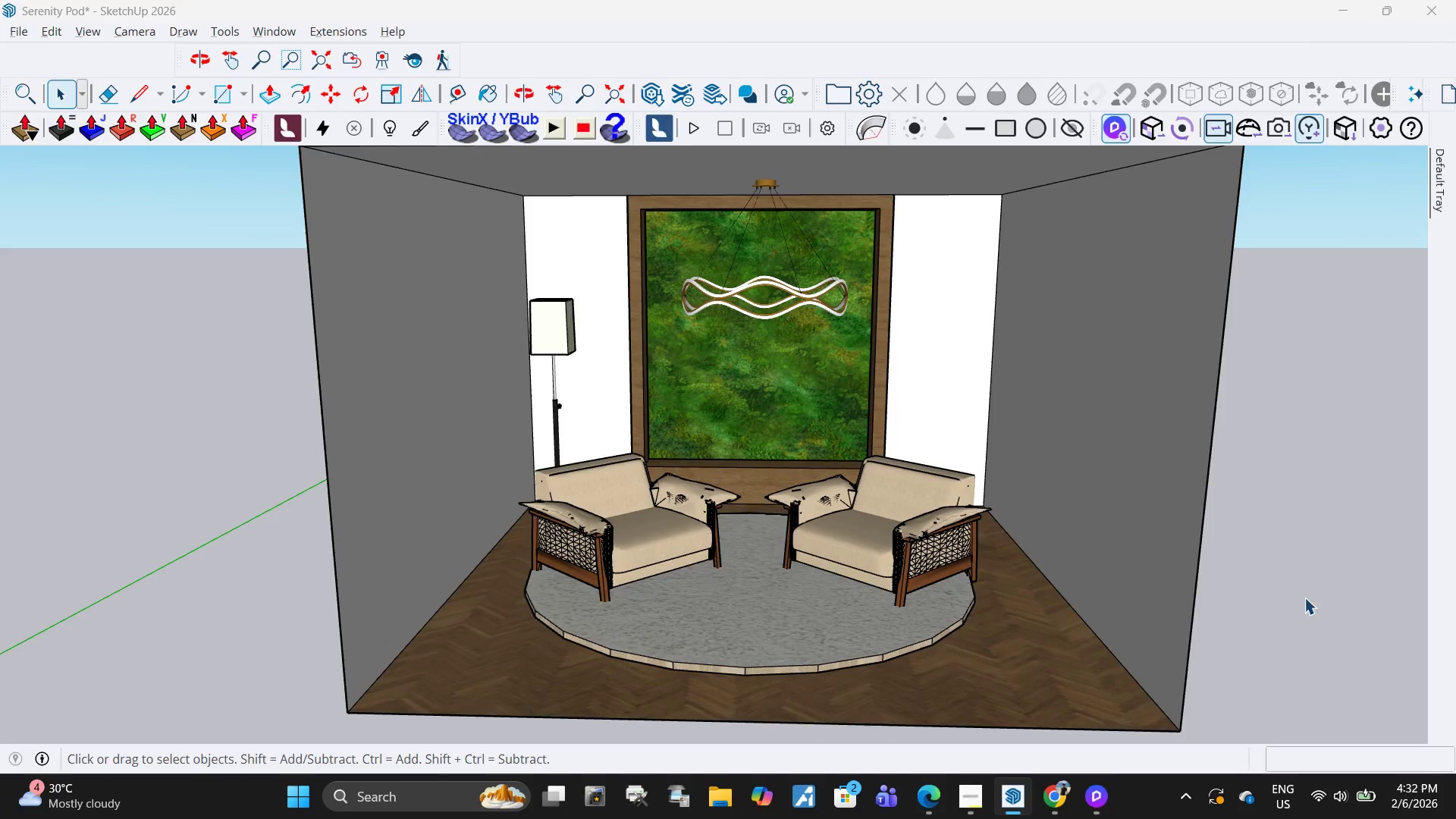 
key(Alt+Tab)
 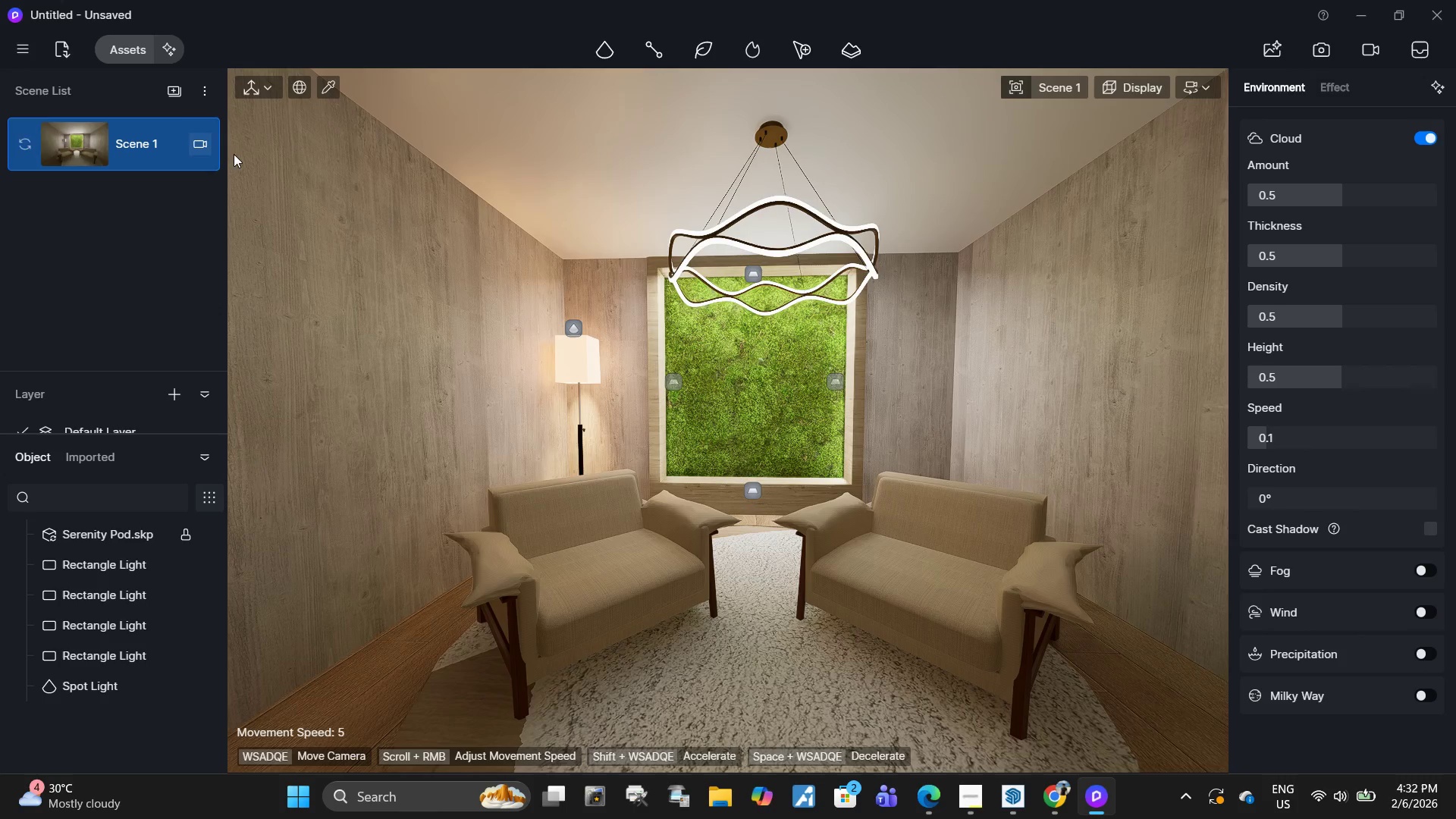 
key(Alt+AltLeft)
 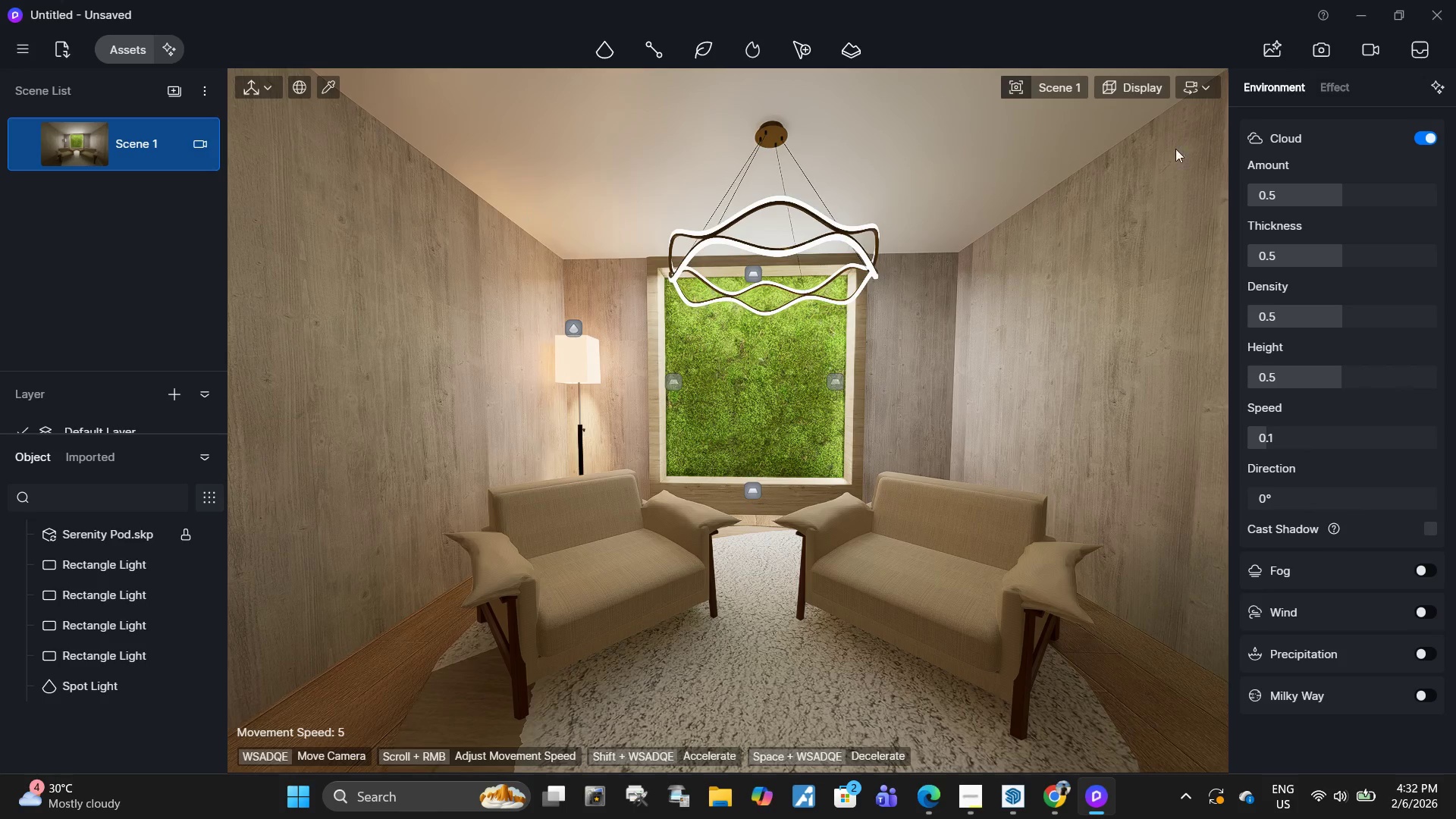 
key(Alt+Tab)
 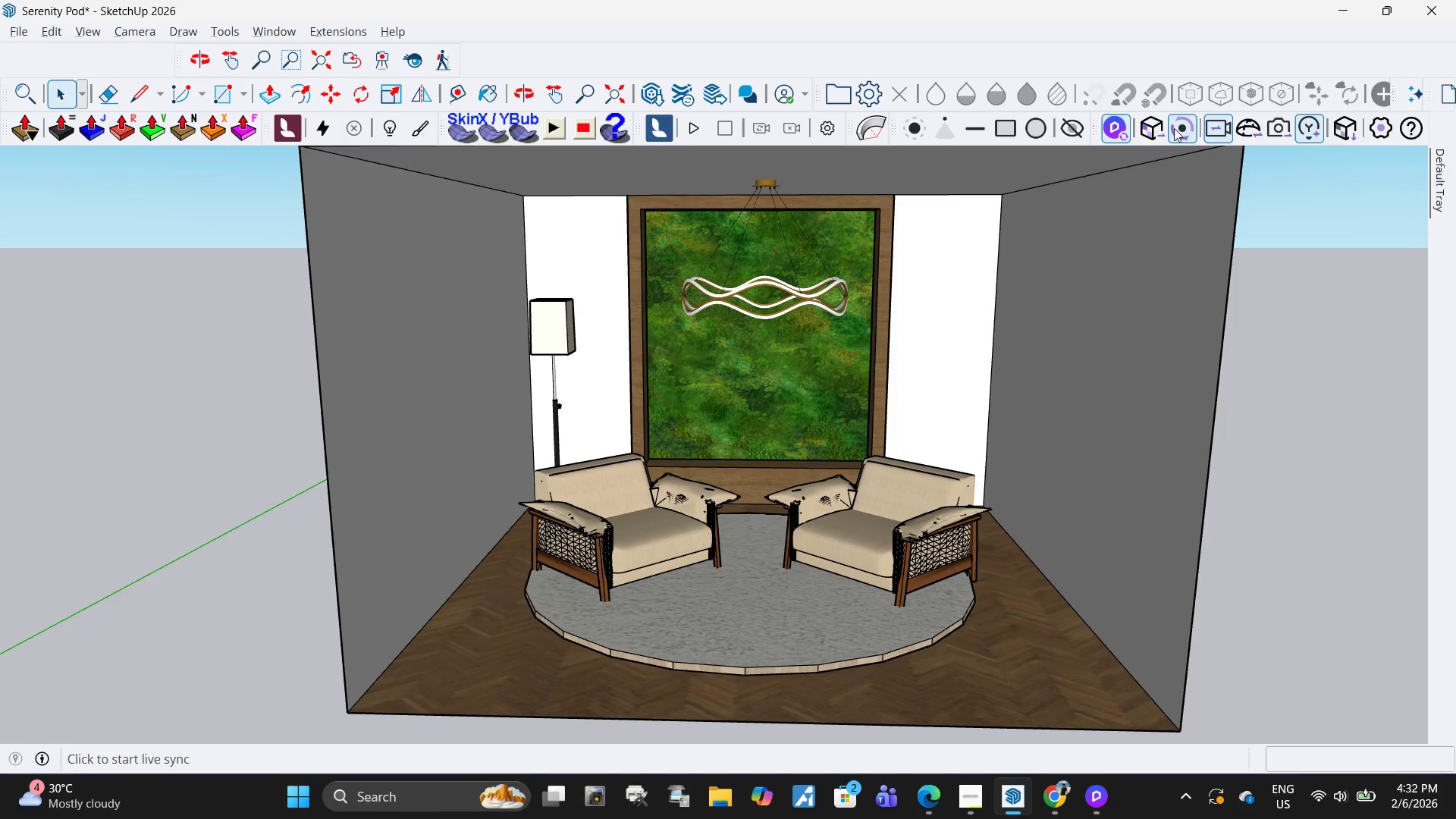 
left_click([1160, 130])
 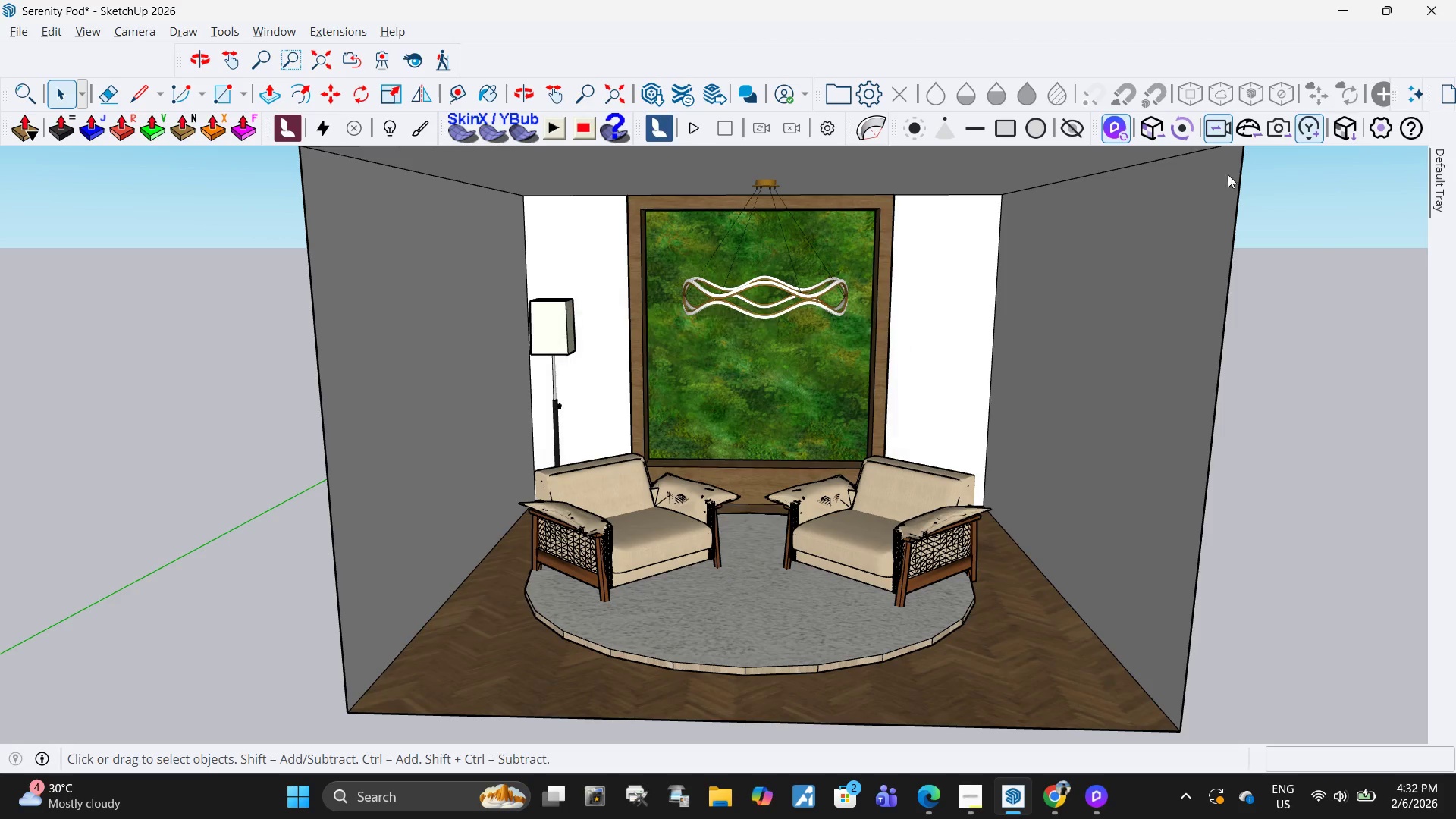 
key(Alt+AltLeft)
 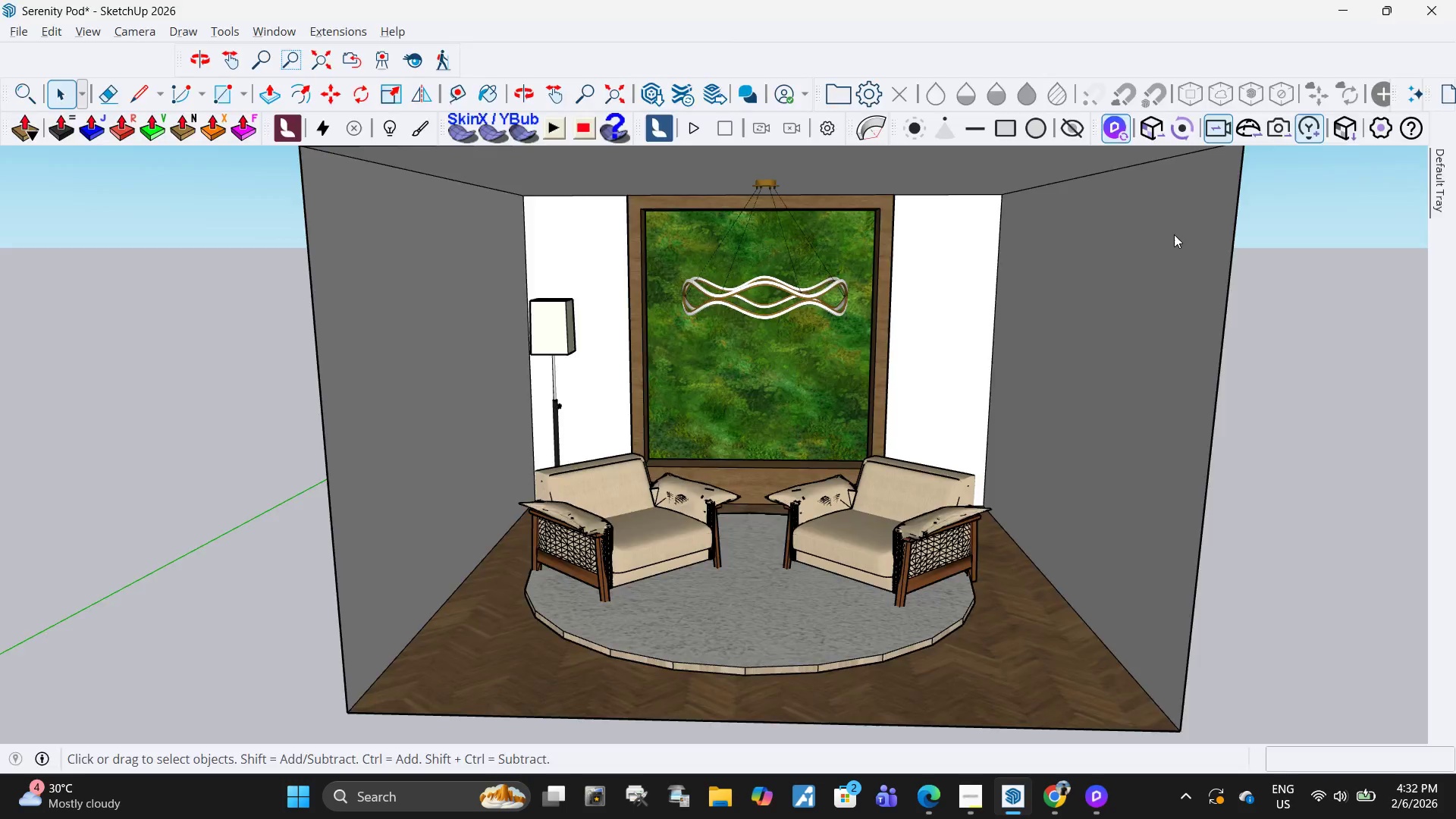 
key(Alt+Tab)
 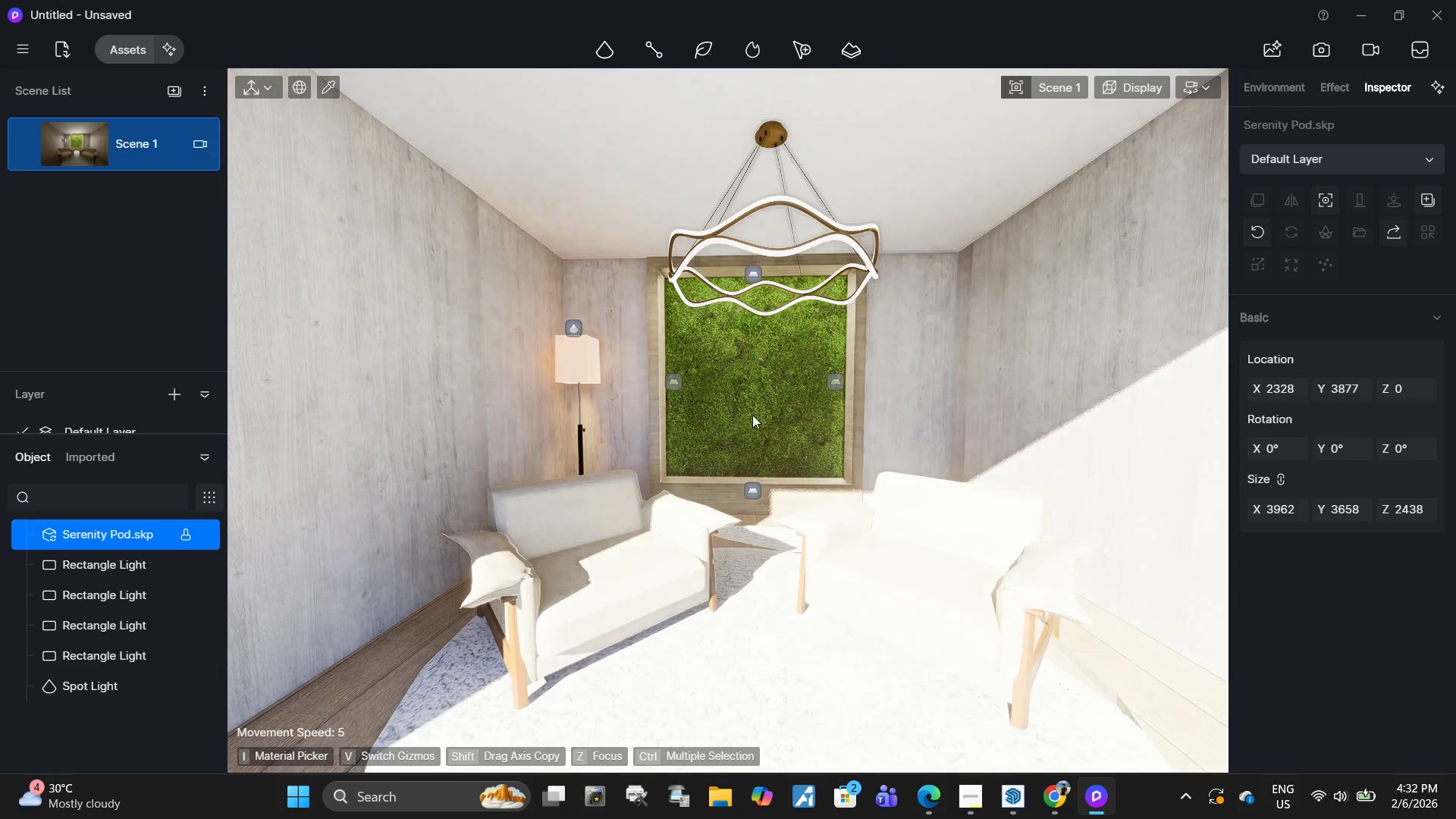 
key(Alt+AltLeft)
 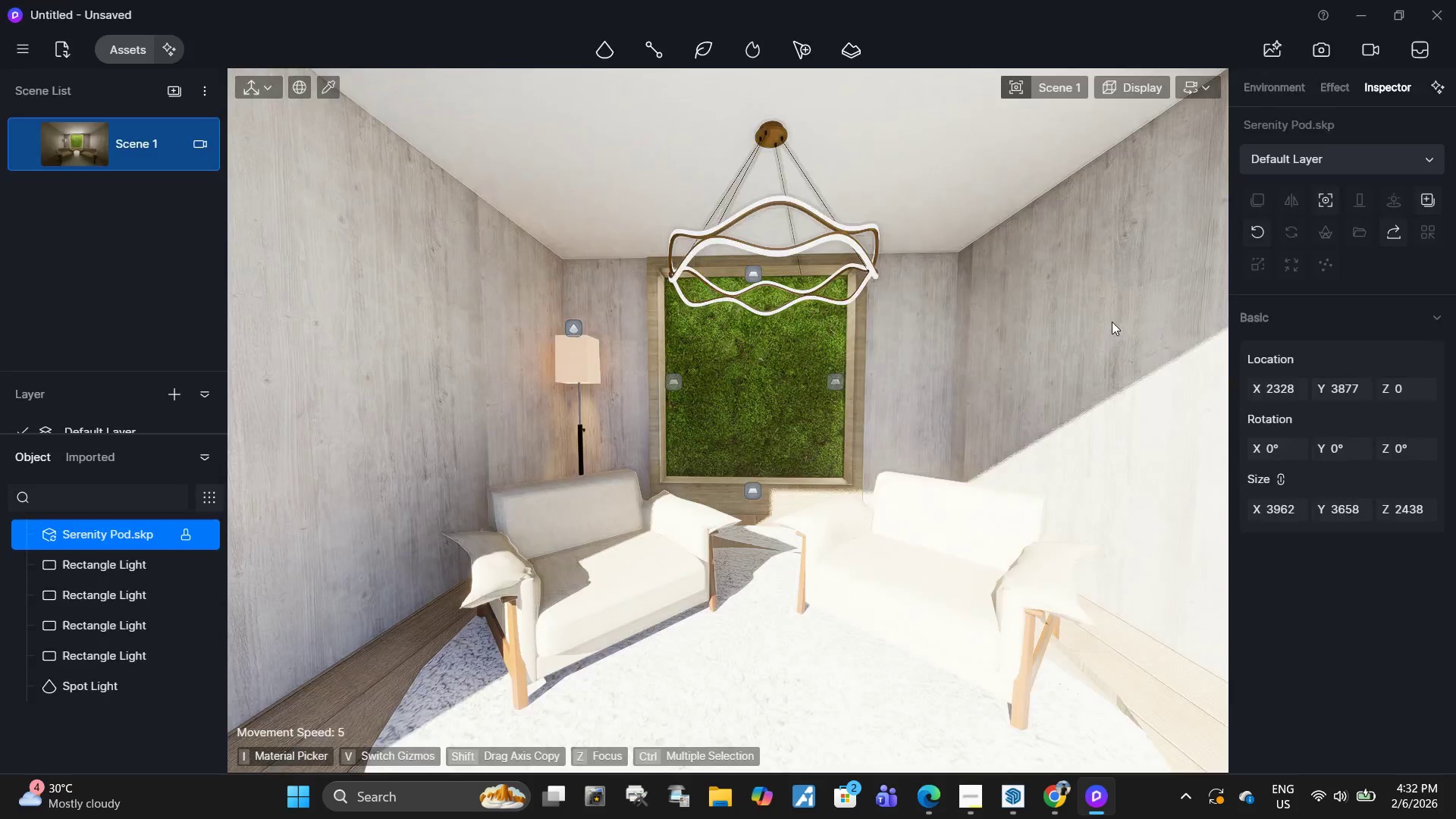 
key(Alt+Tab)
 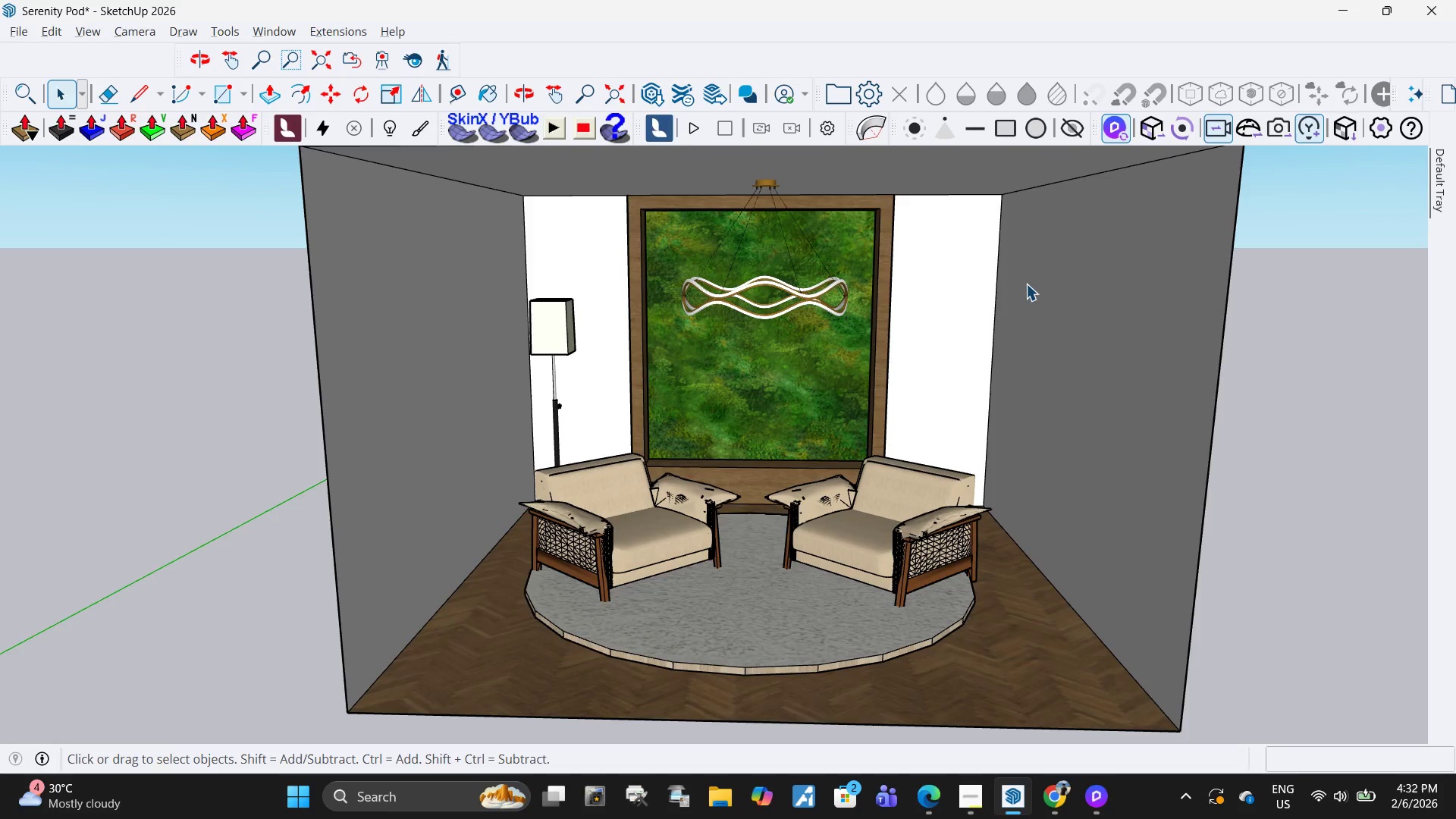 
key(L)
 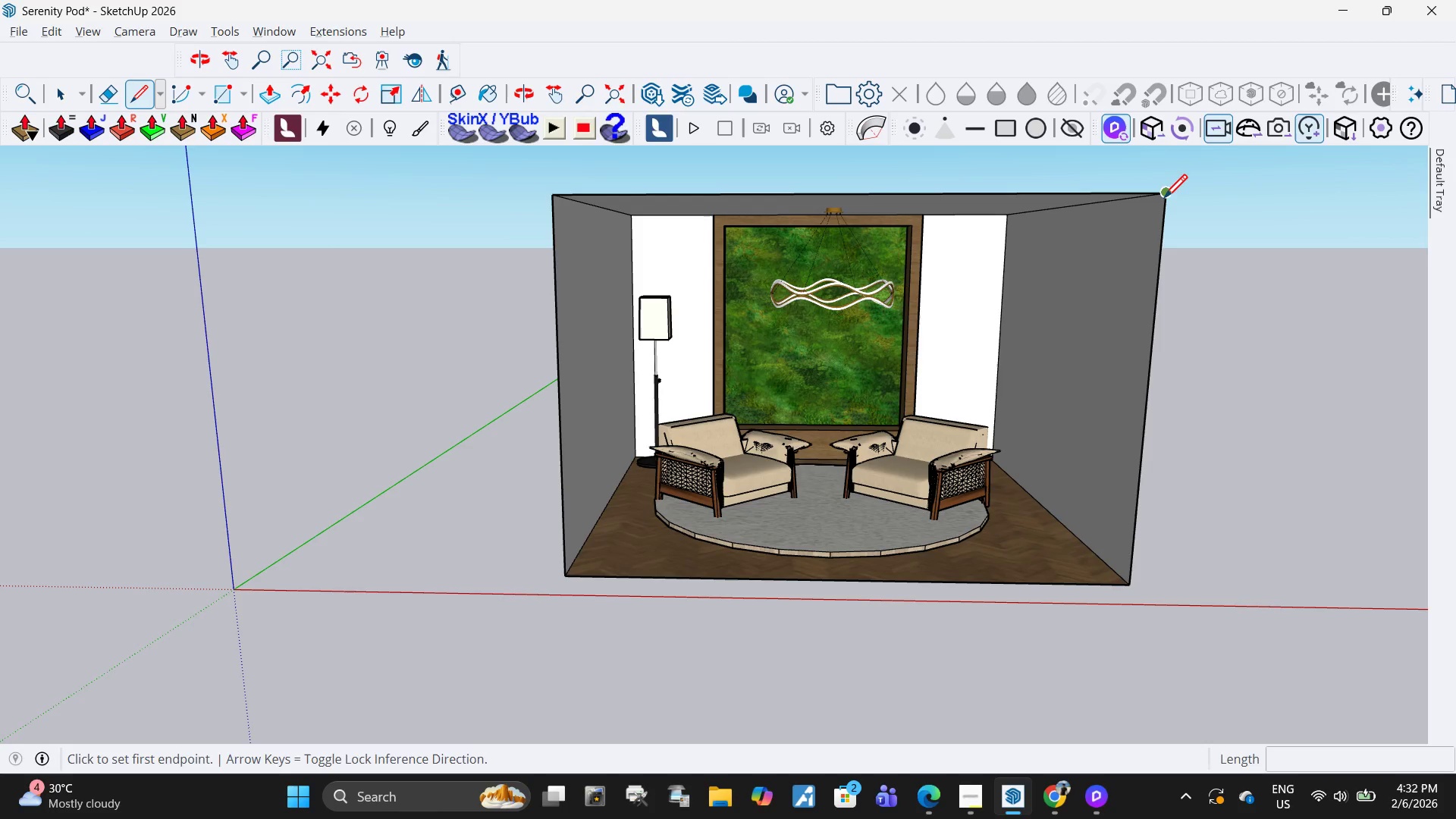 
scroll: coordinate [1025, 287], scroll_direction: down, amount: 3.0
 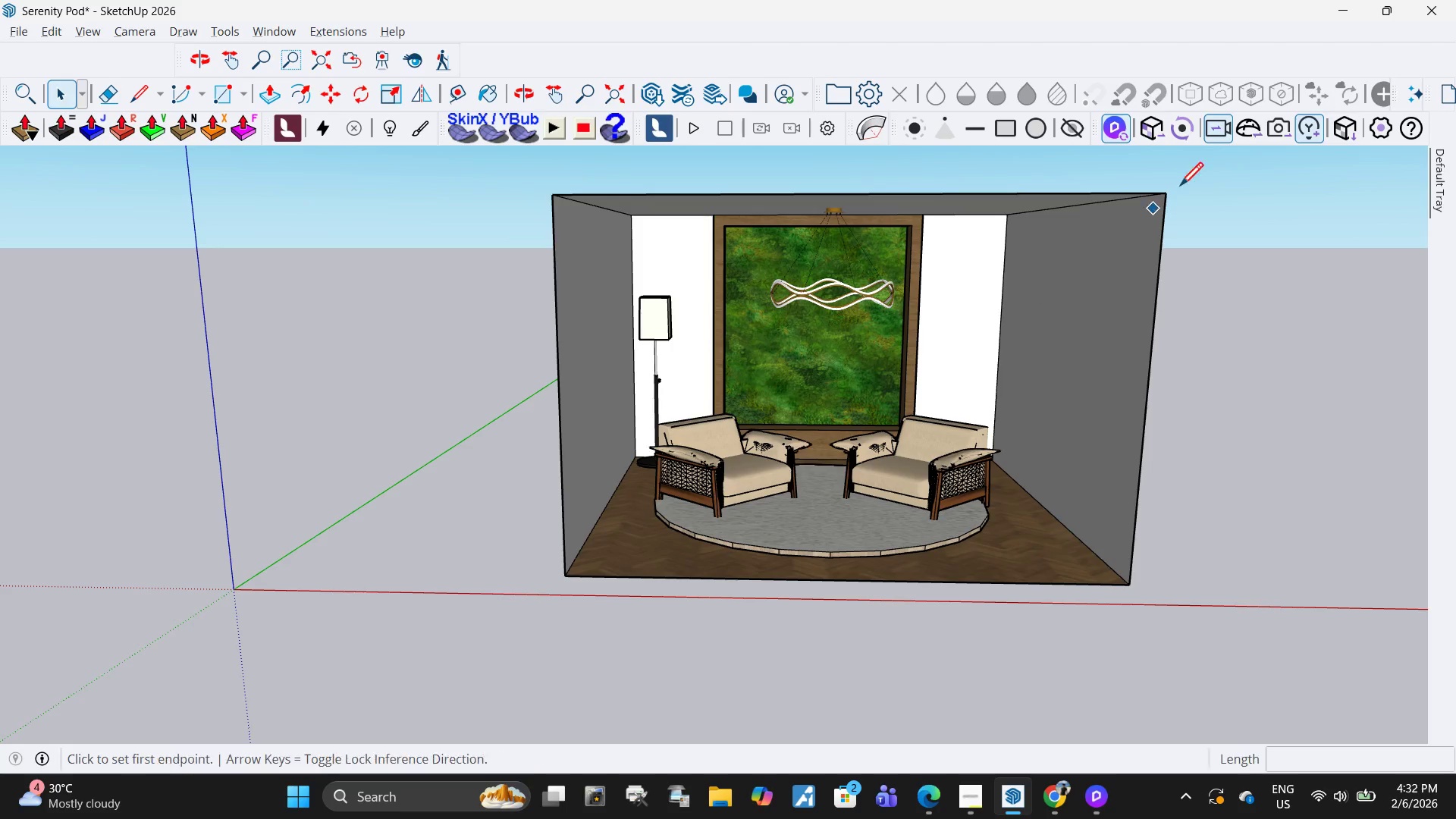 
left_click([1164, 195])
 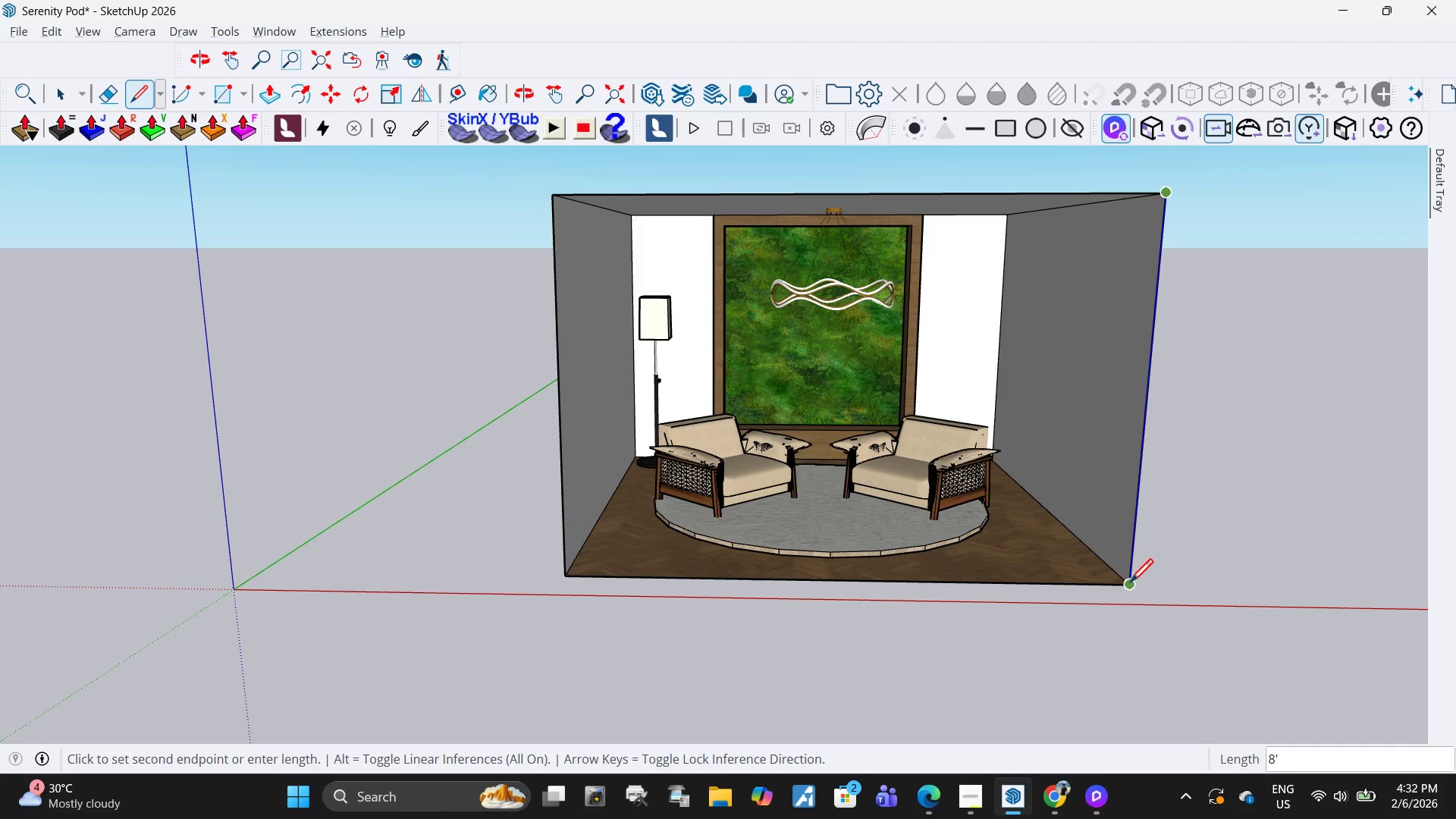 
left_click([1129, 585])
 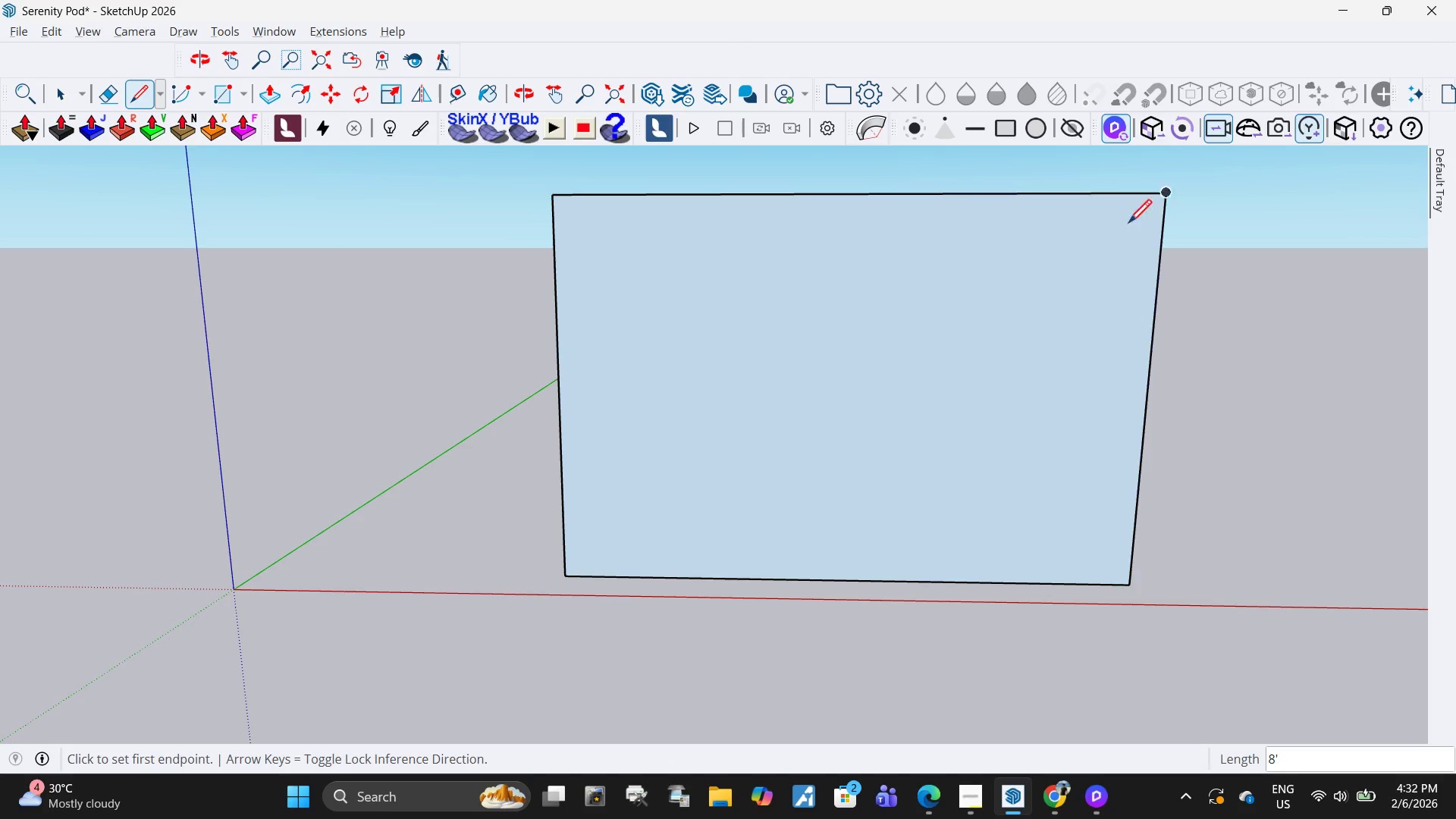 
key(Space)
 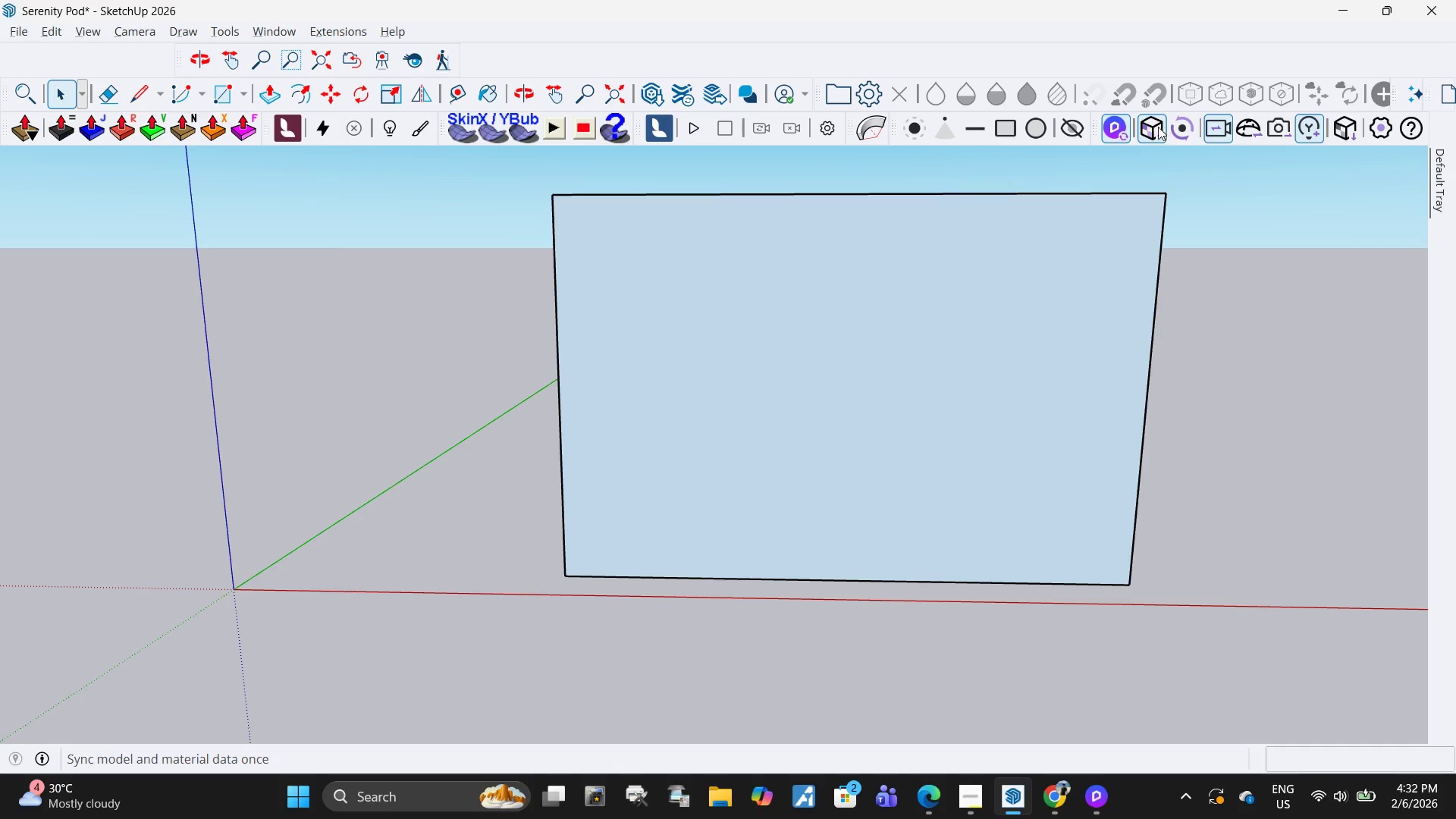 
left_click([1156, 127])
 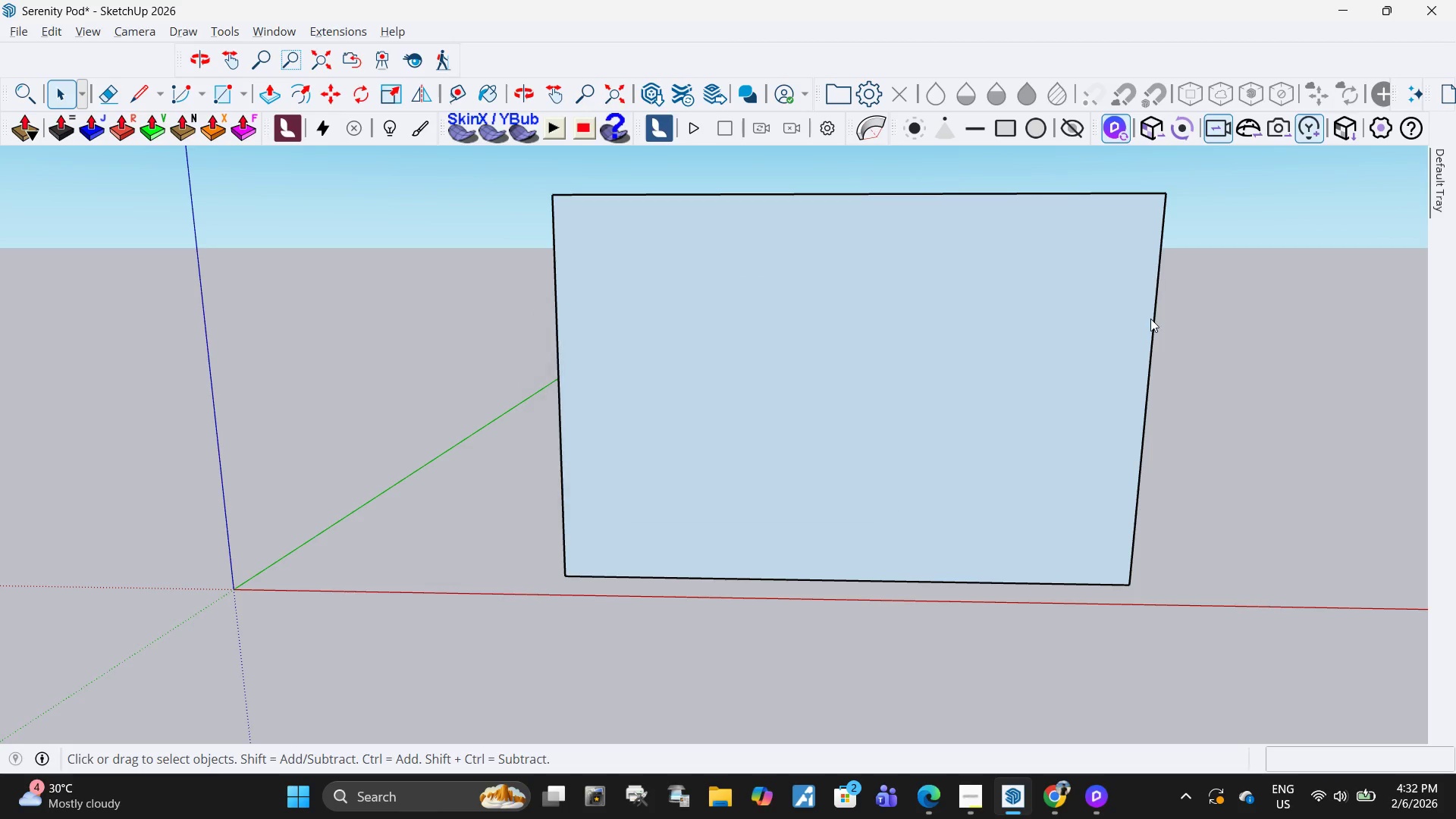 
key(Alt+AltLeft)
 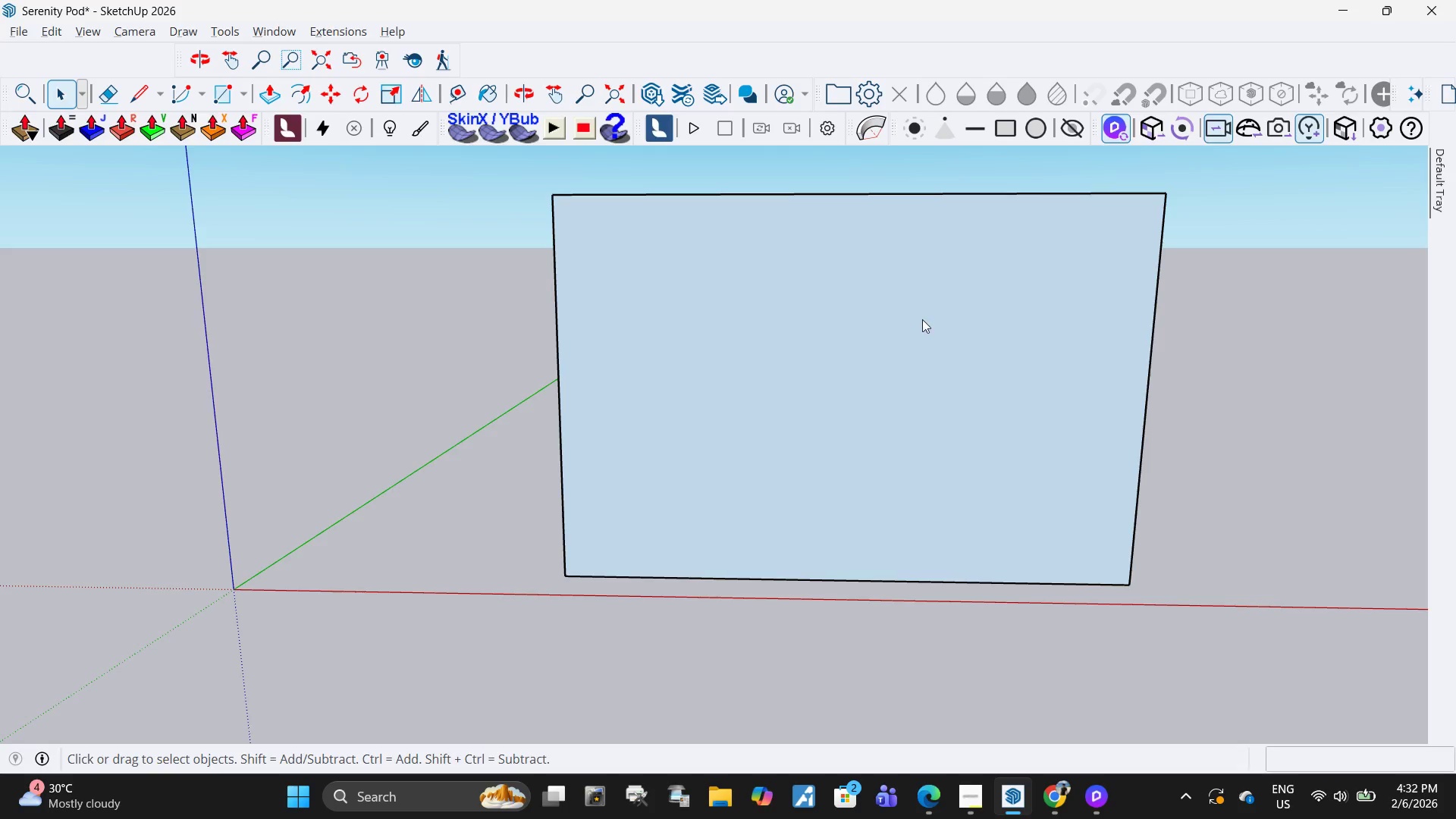 
key(Alt+Tab)
 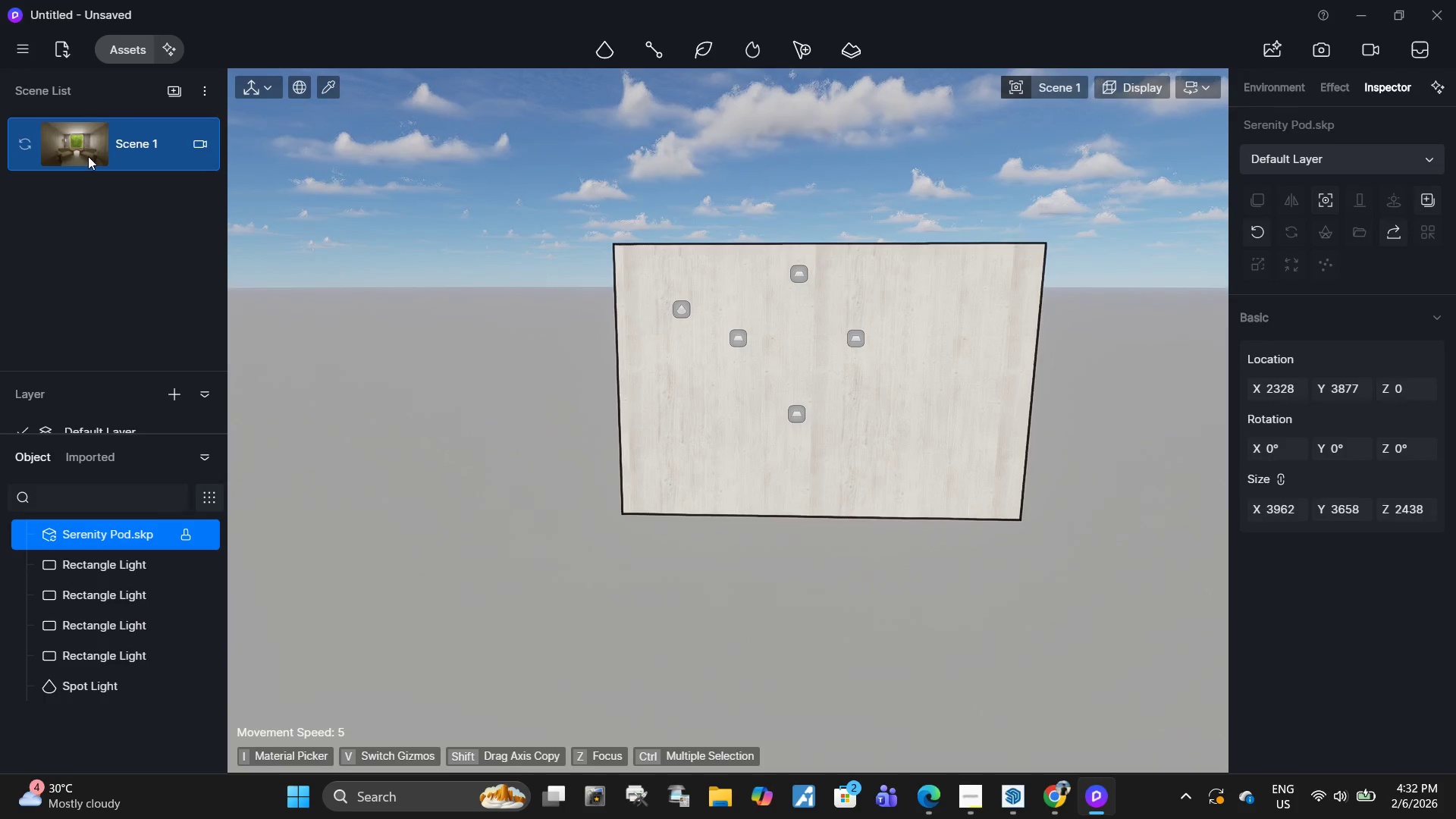 
left_click([88, 143])
 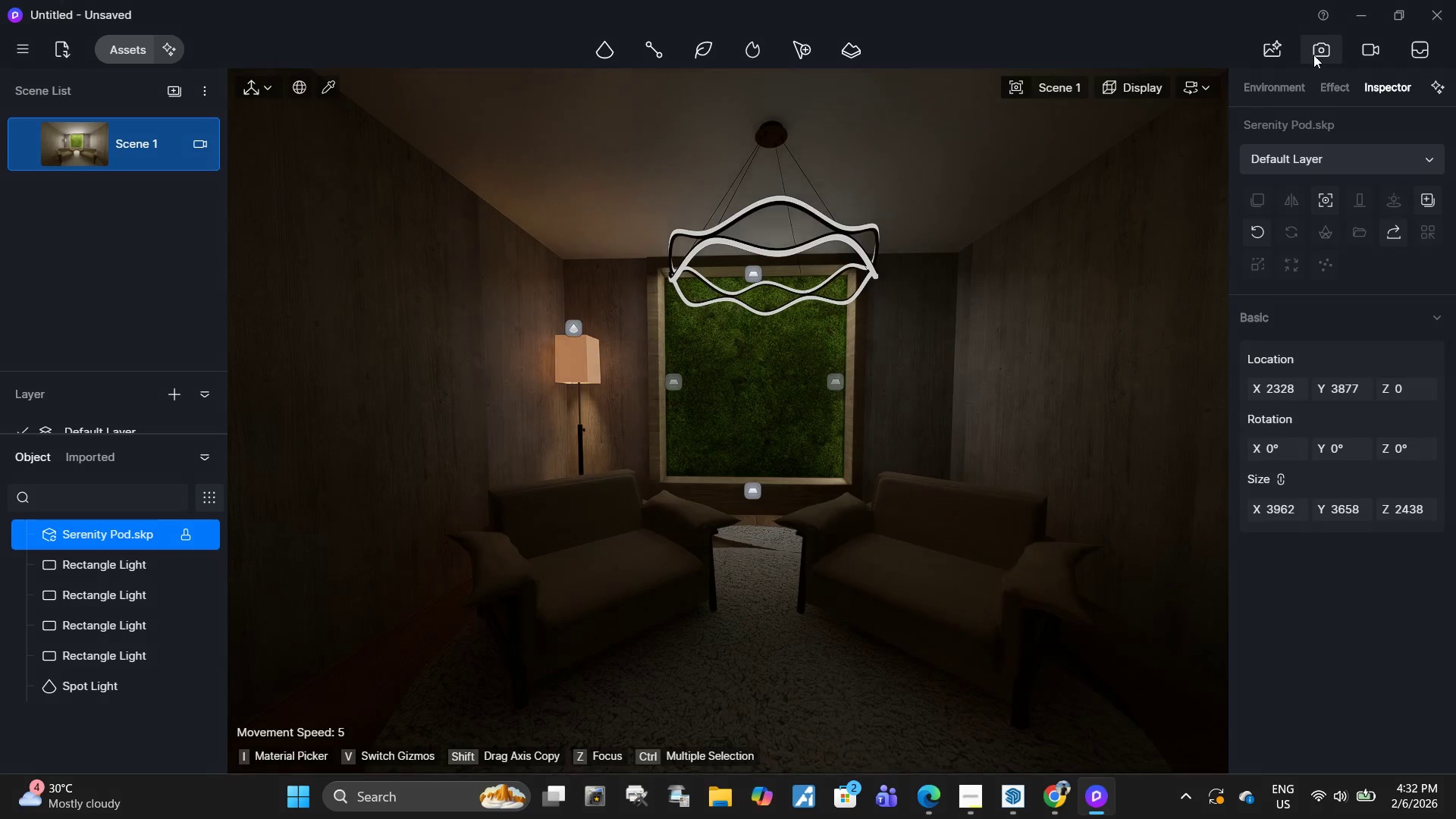 
wait(5.75)
 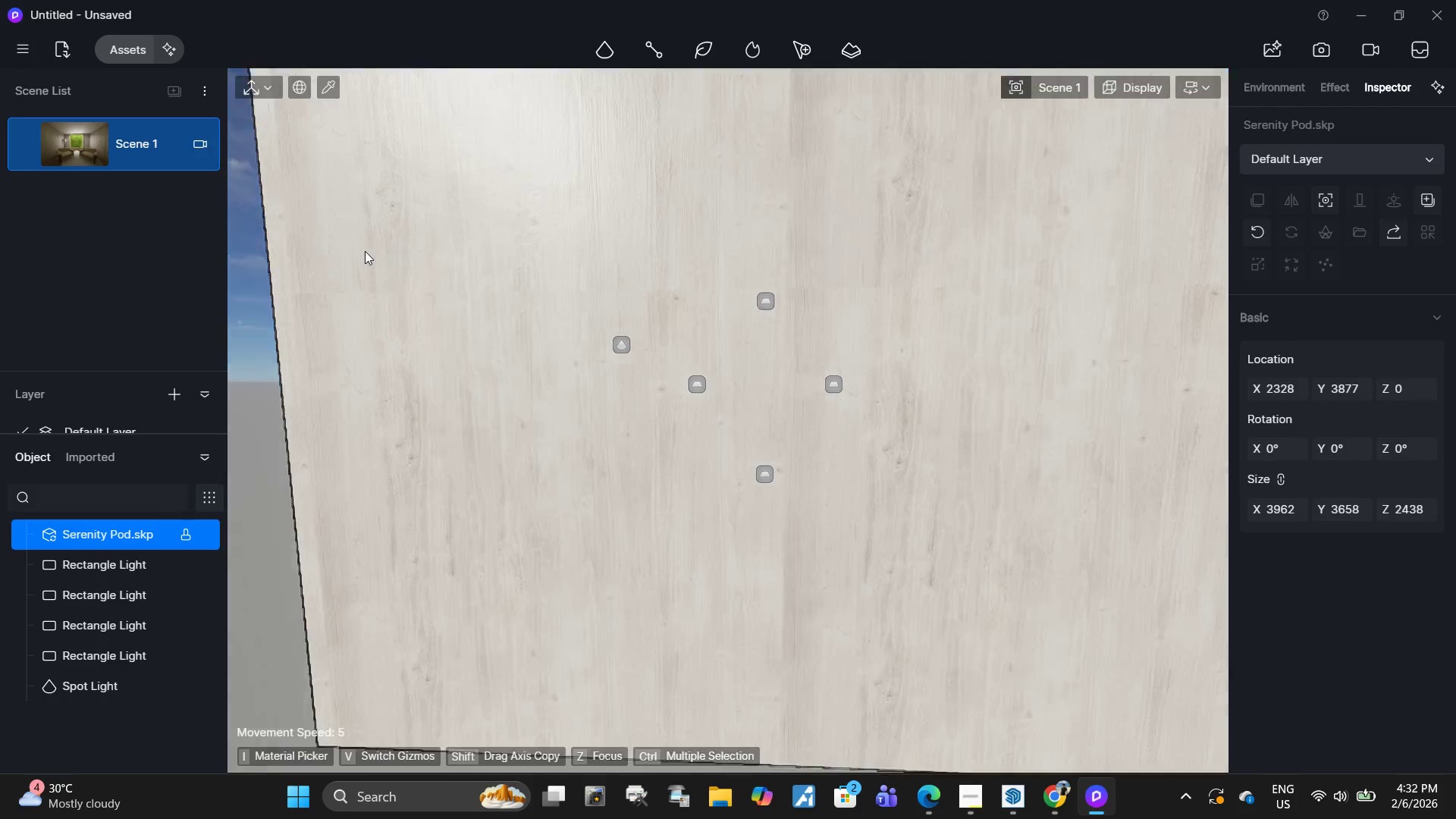 
left_click([1316, 52])
 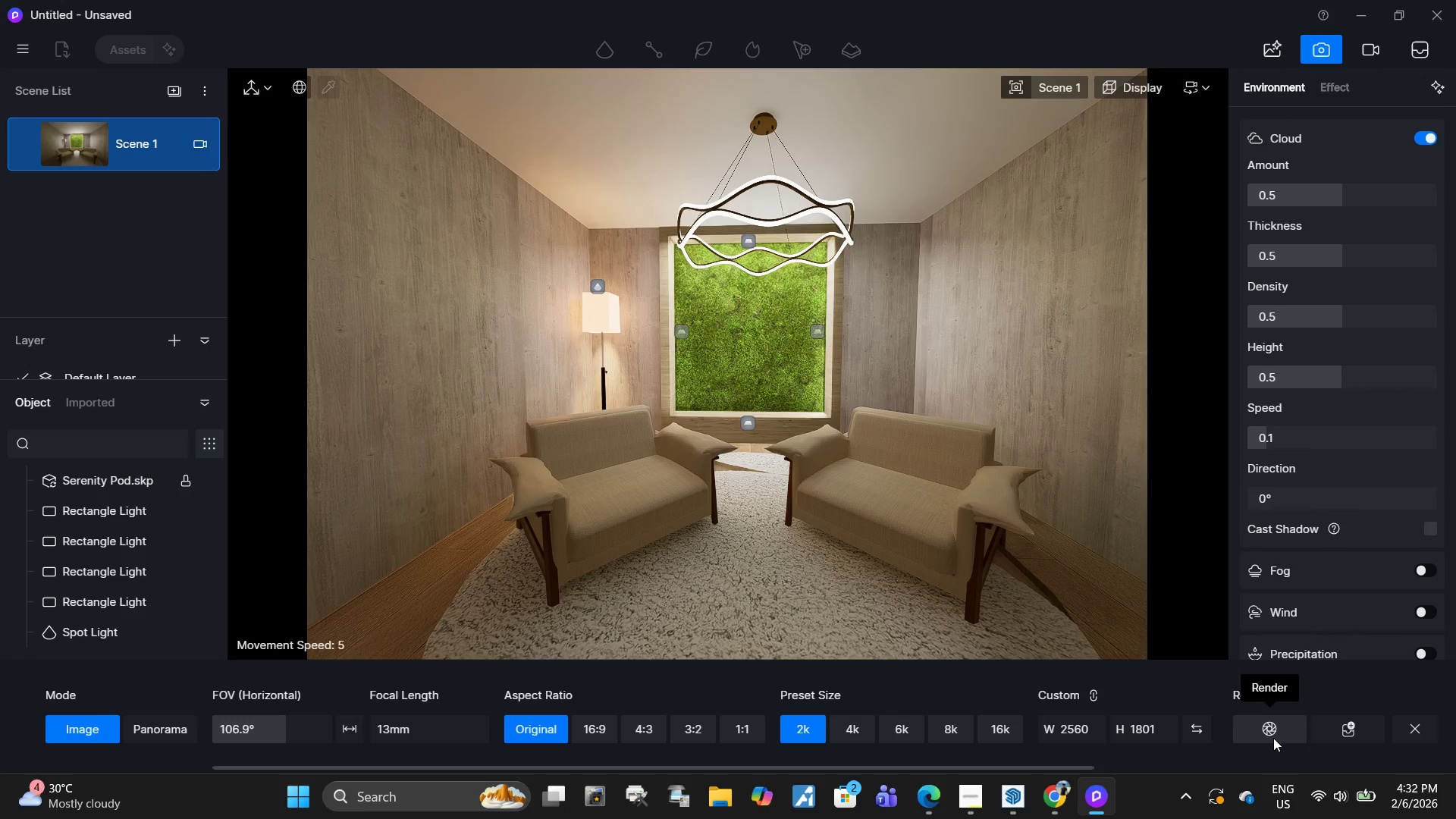 
wait(5.92)
 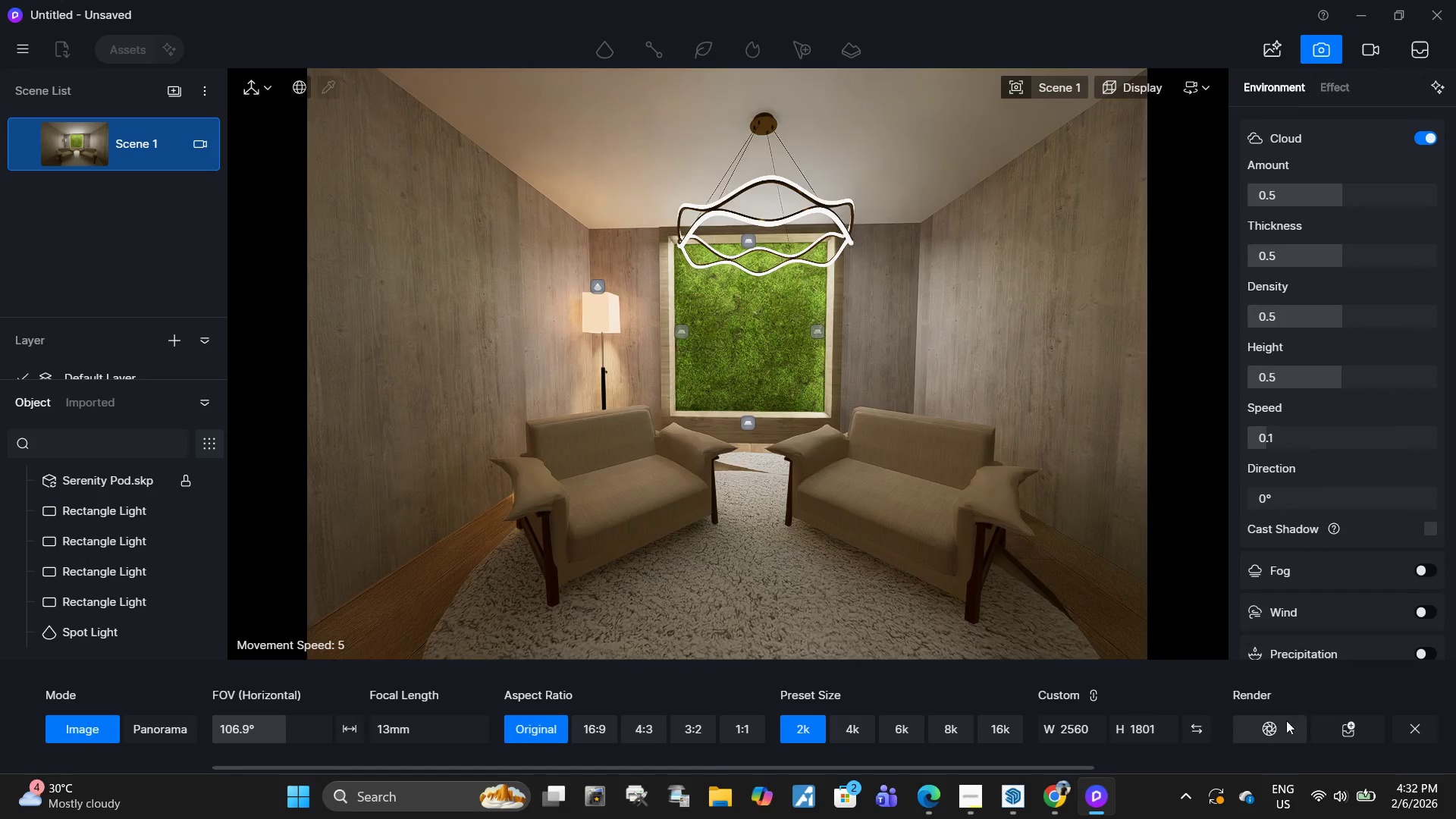 
left_click([1196, 733])
 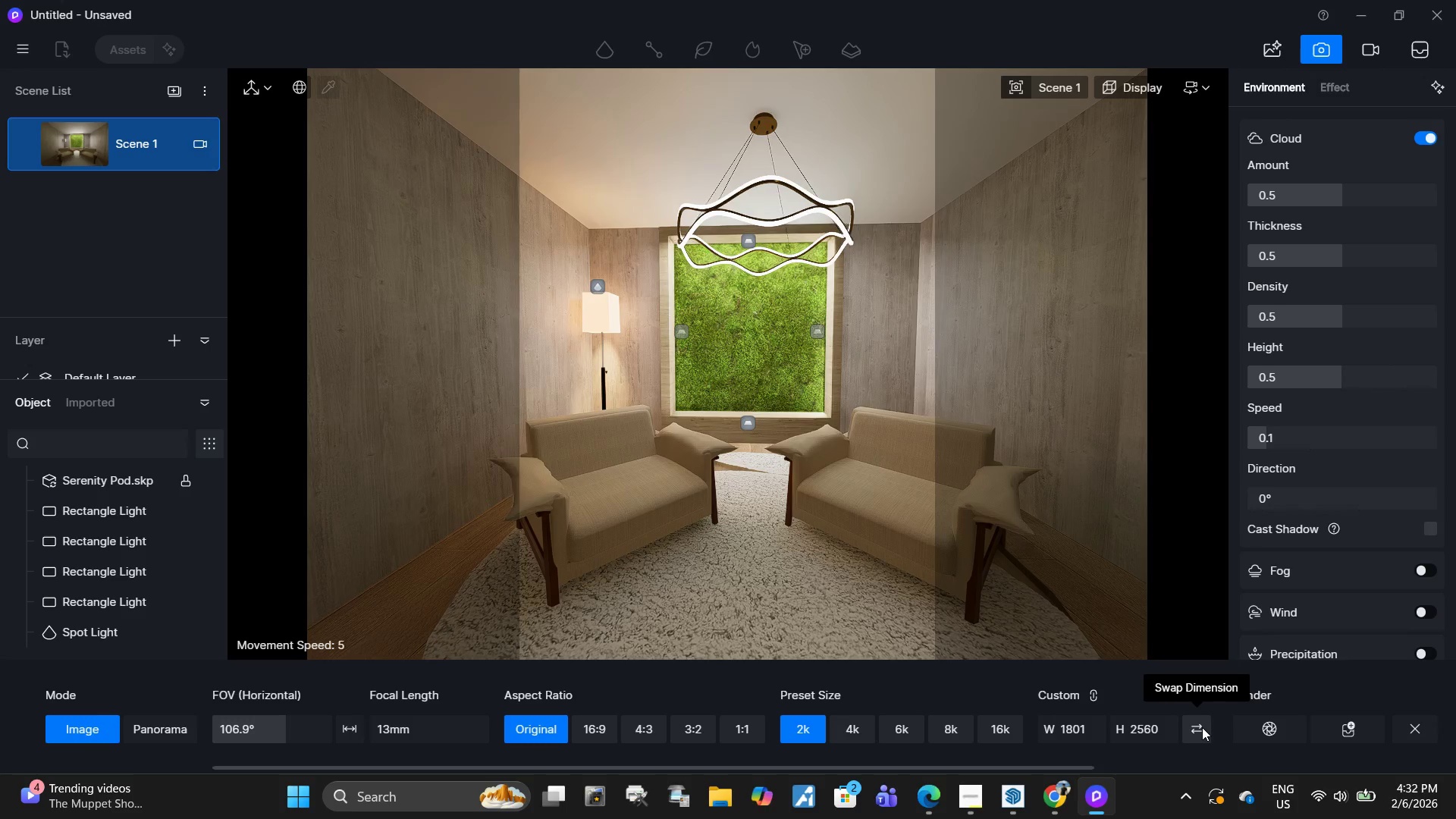 
left_click([1199, 727])
 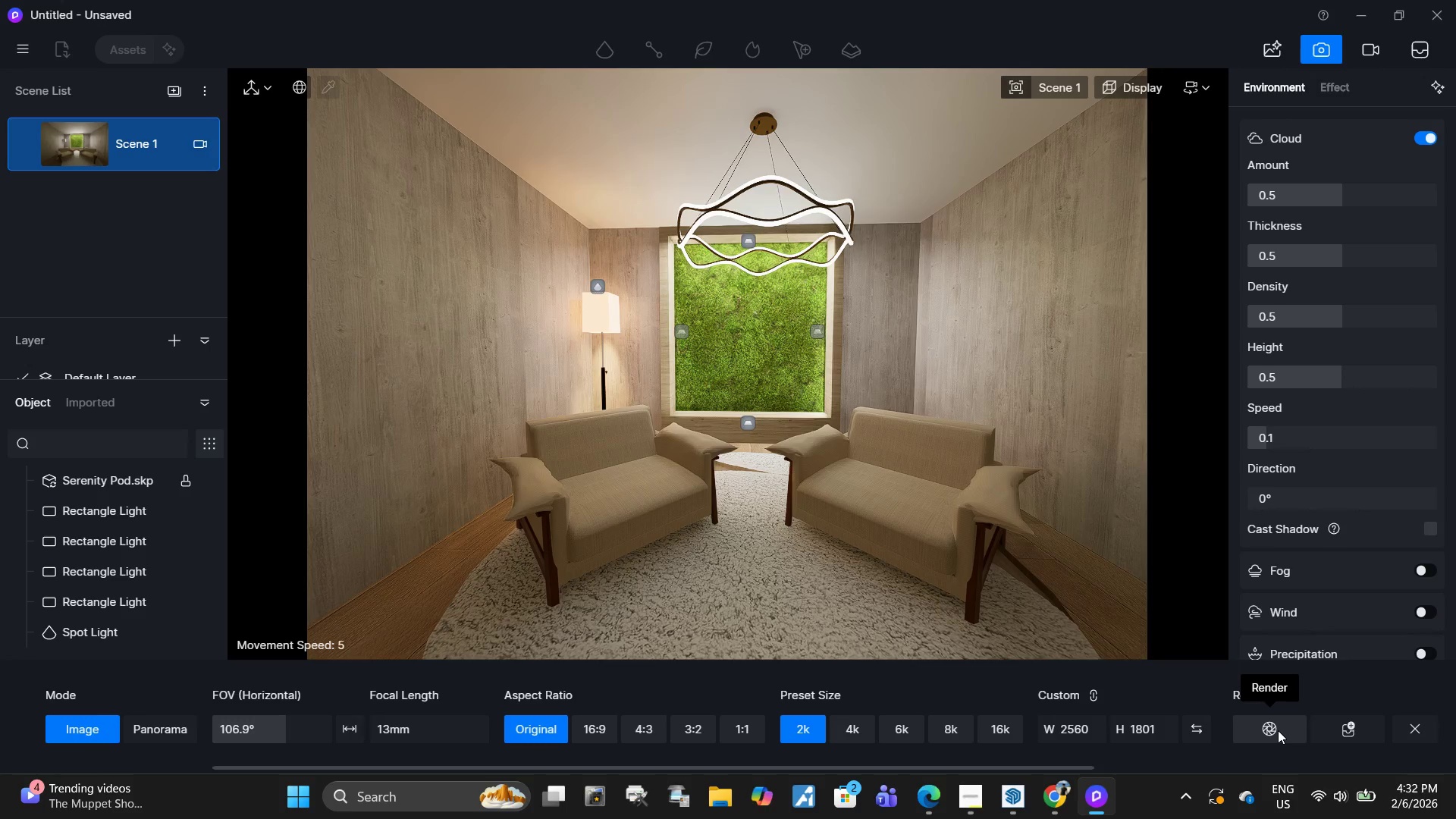 
left_click([1278, 730])
 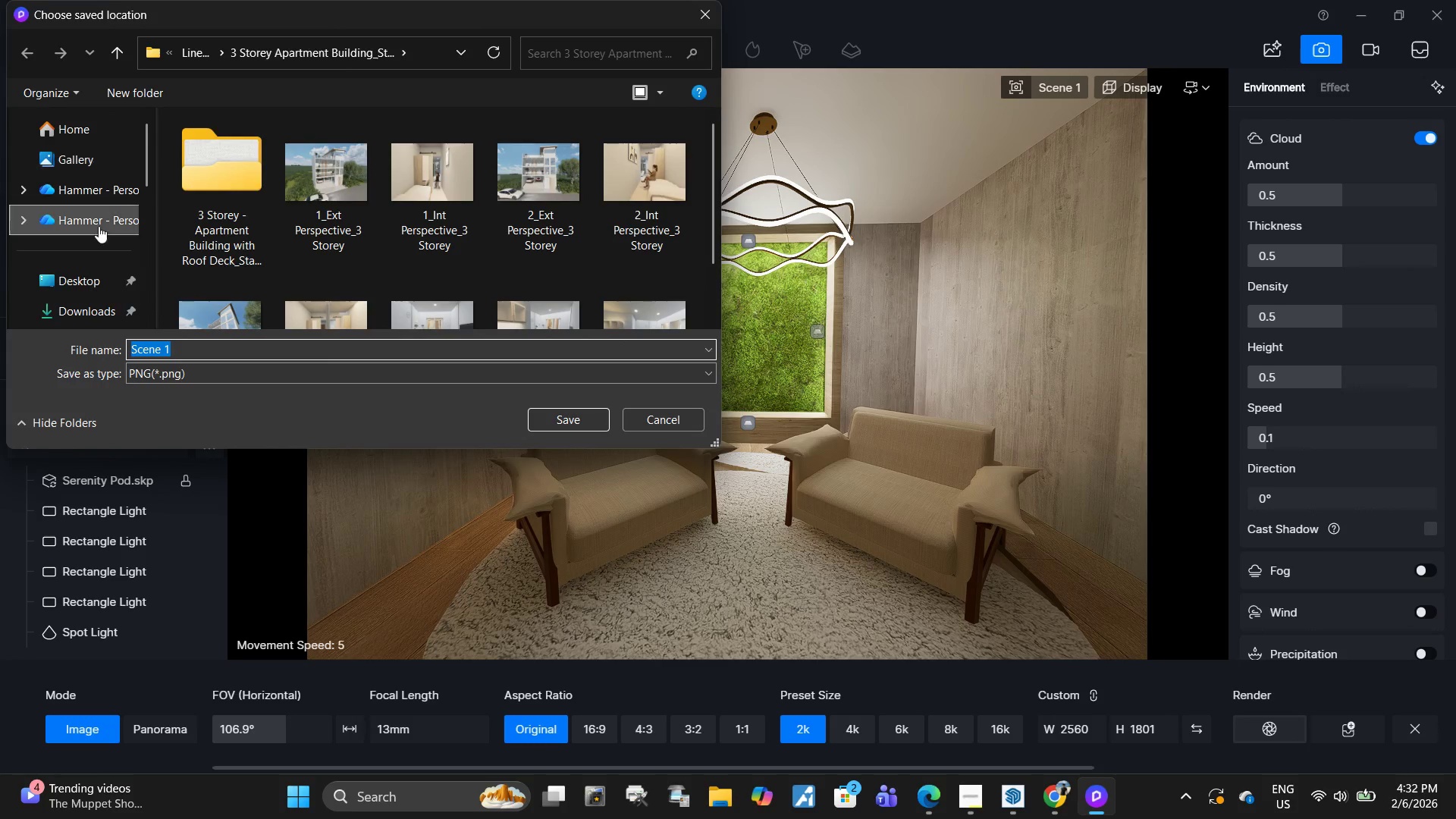 
left_click([84, 305])
 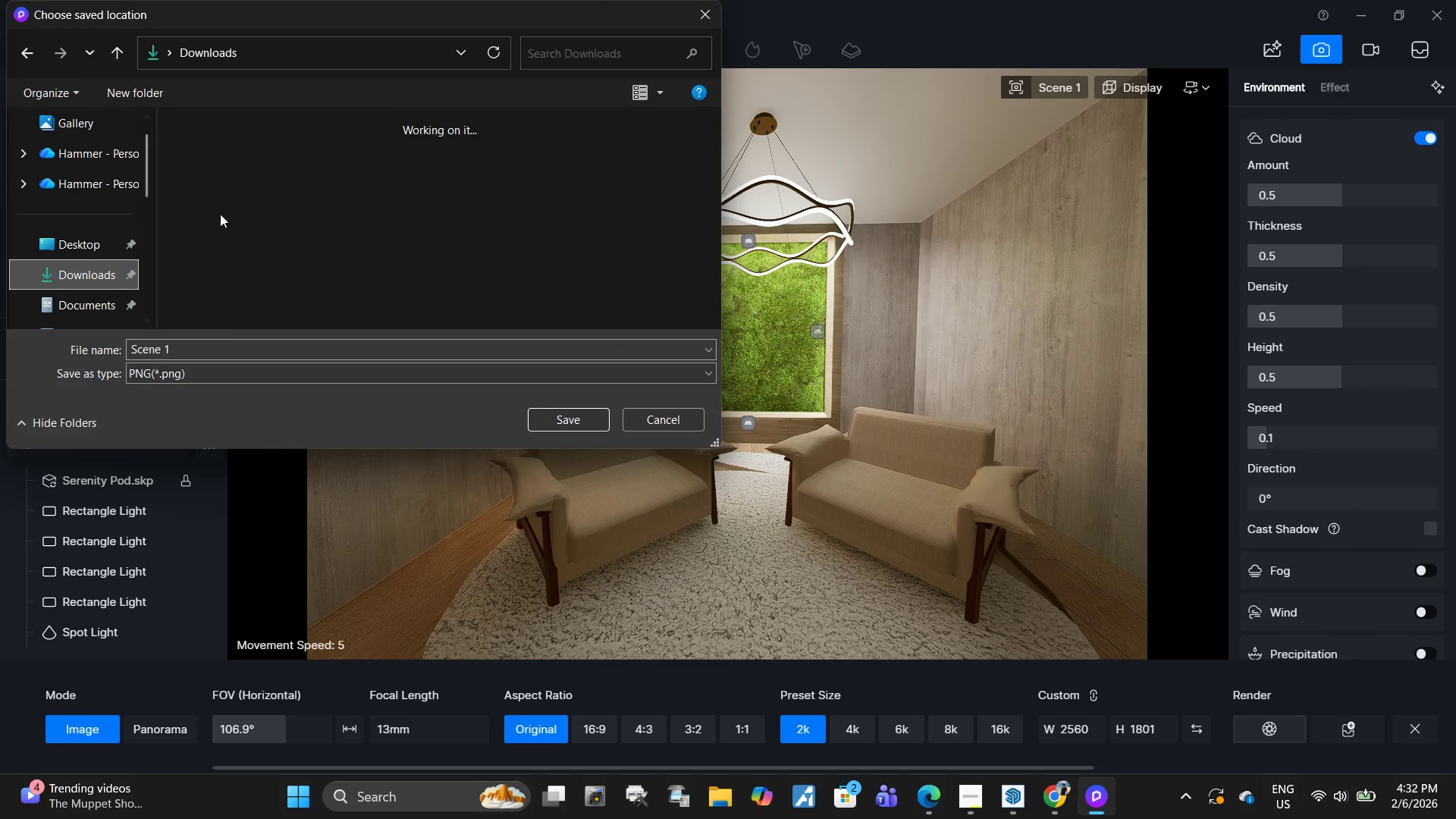 
mouse_move([242, 307])
 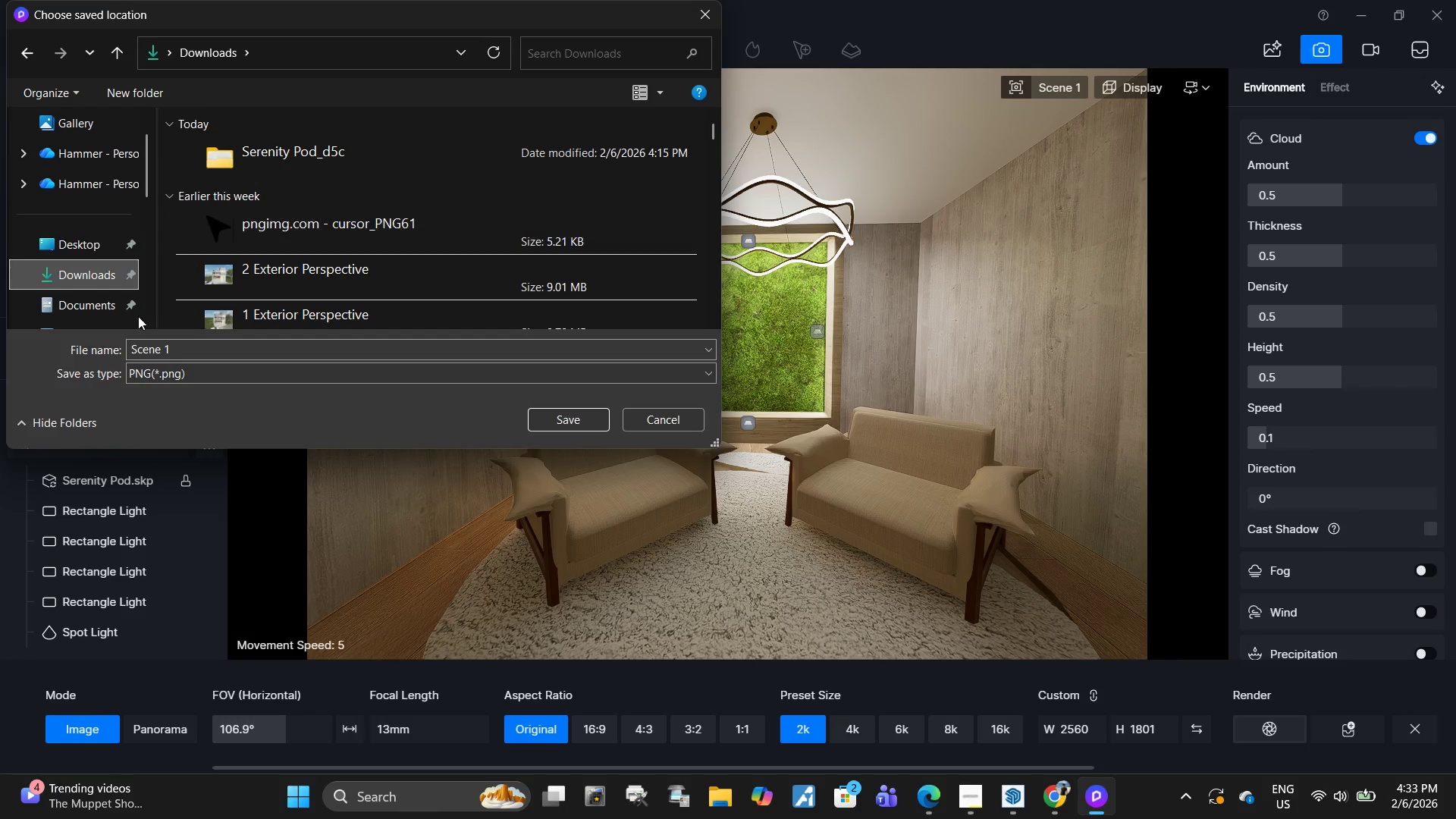 
key(Alt+AltLeft)
 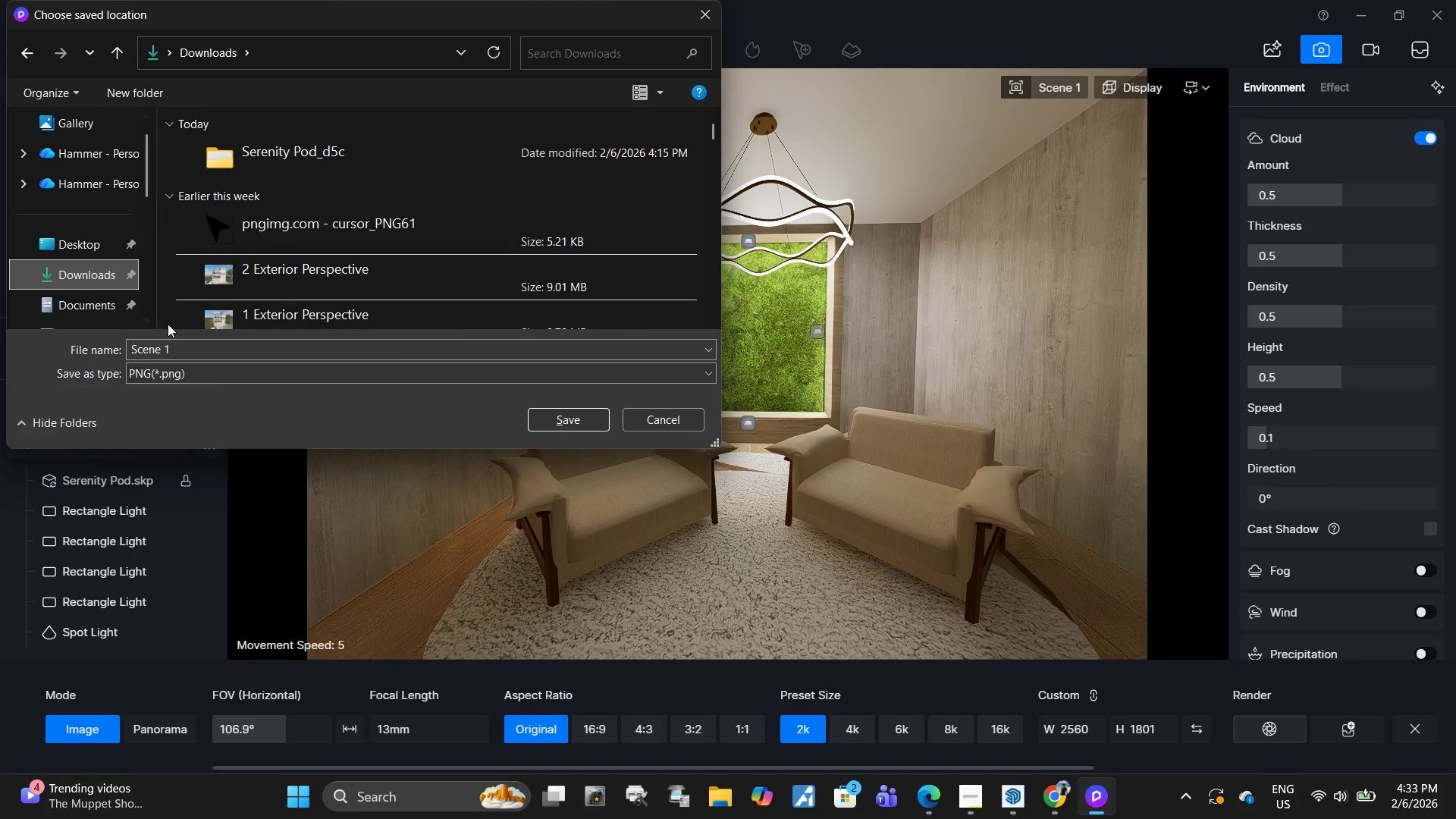 
key(Alt+Tab)
 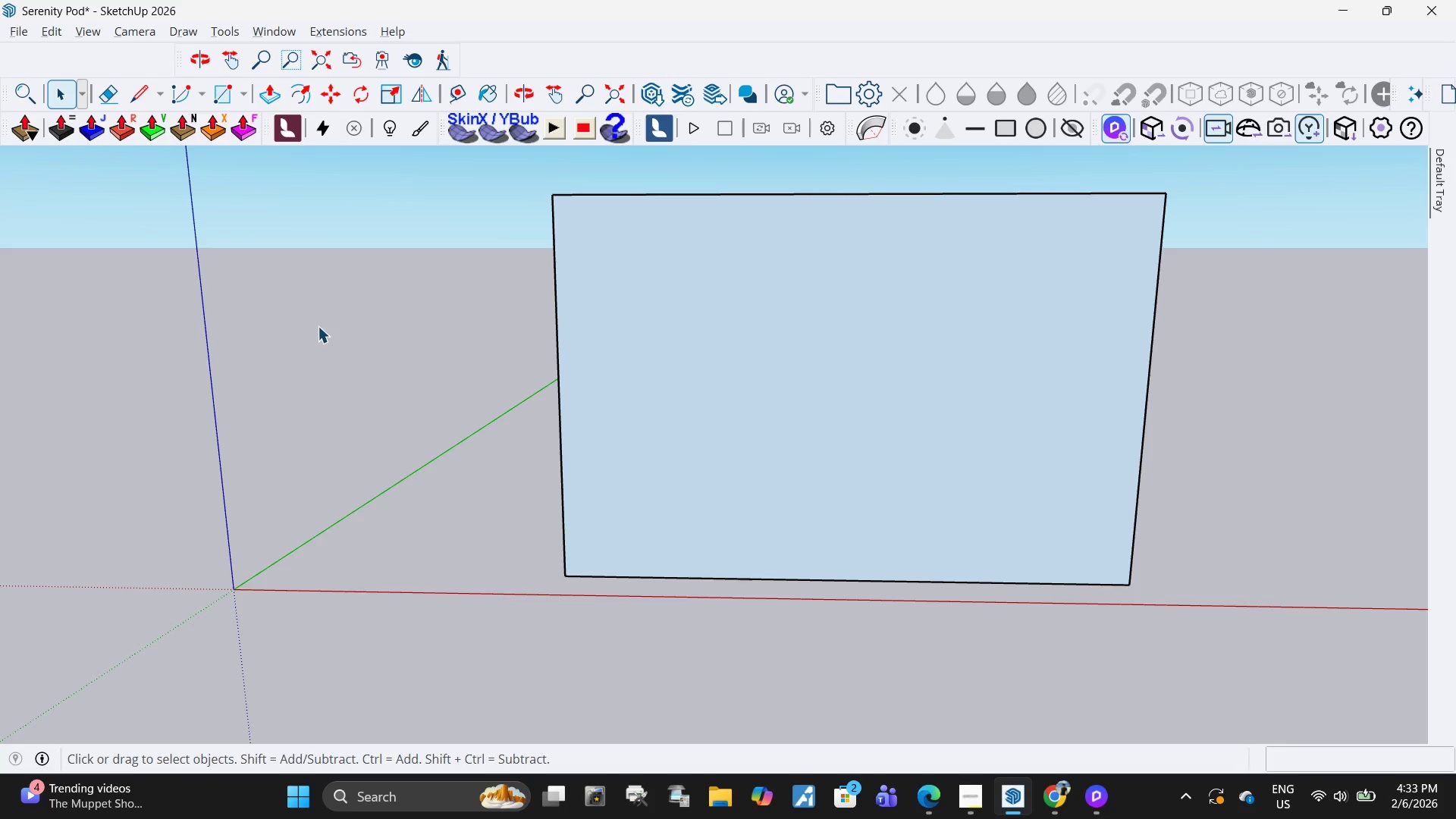 
key(Alt+Tab)
 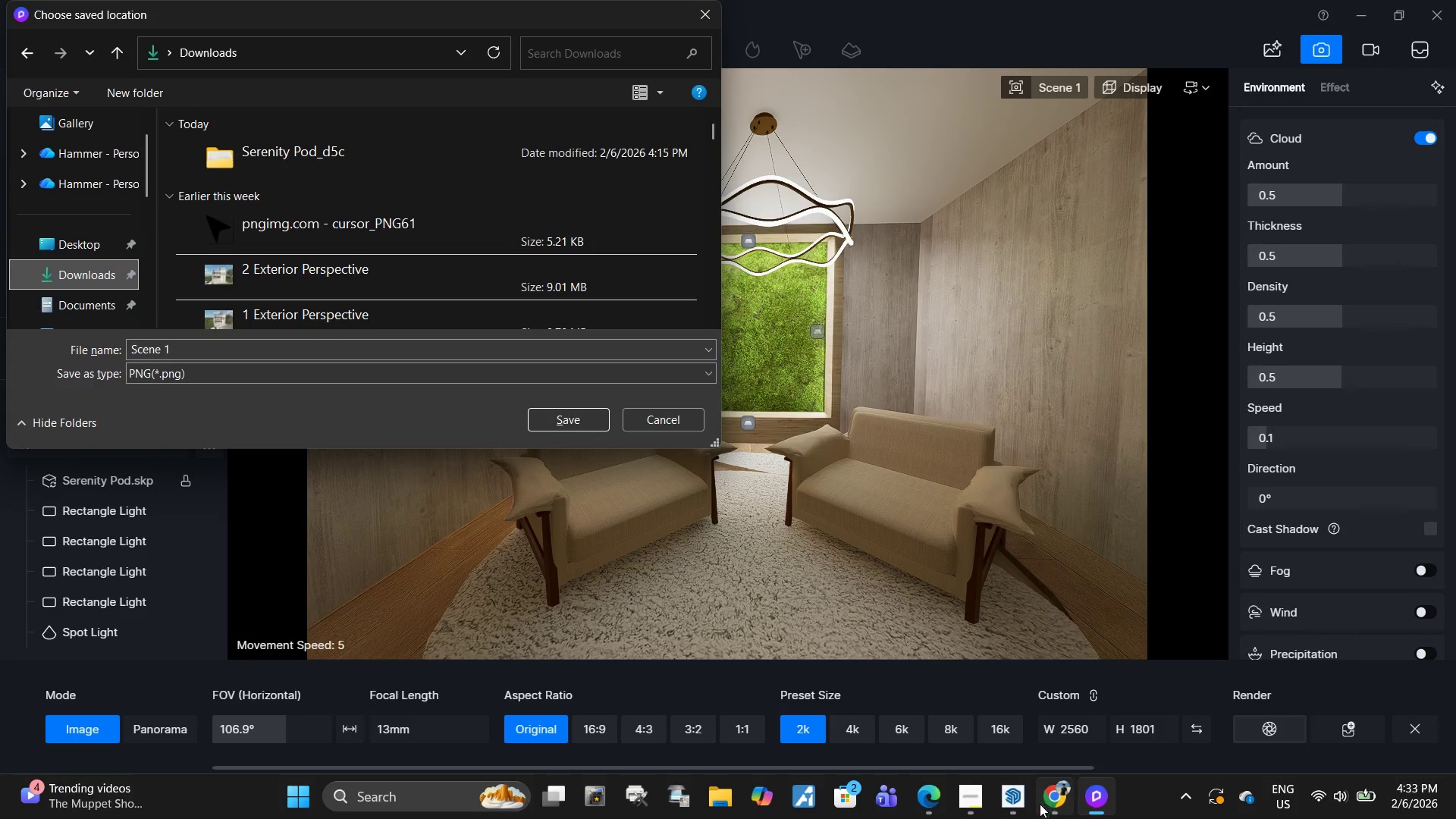 
left_click([965, 794])